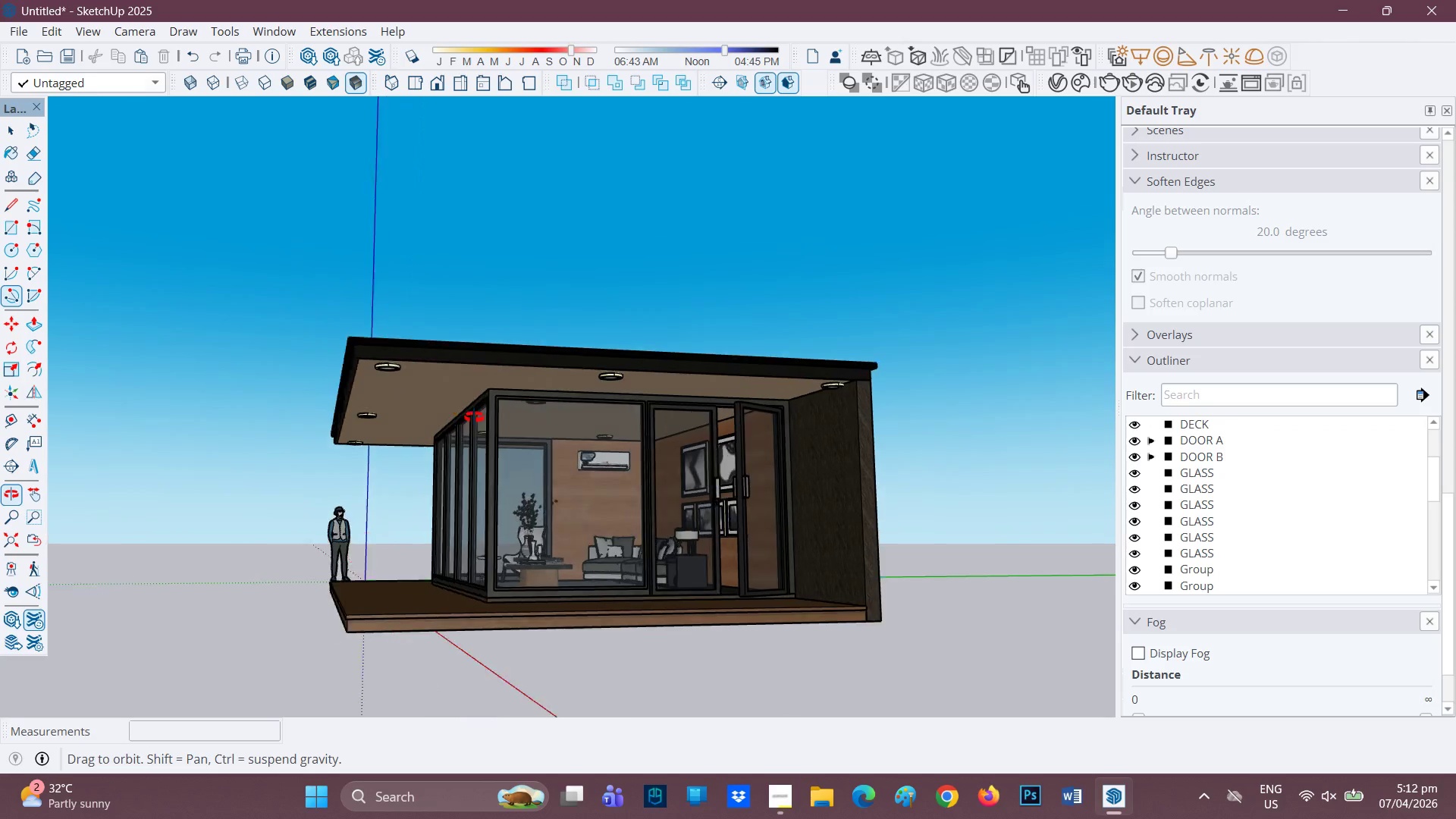 
wait(6.67)
 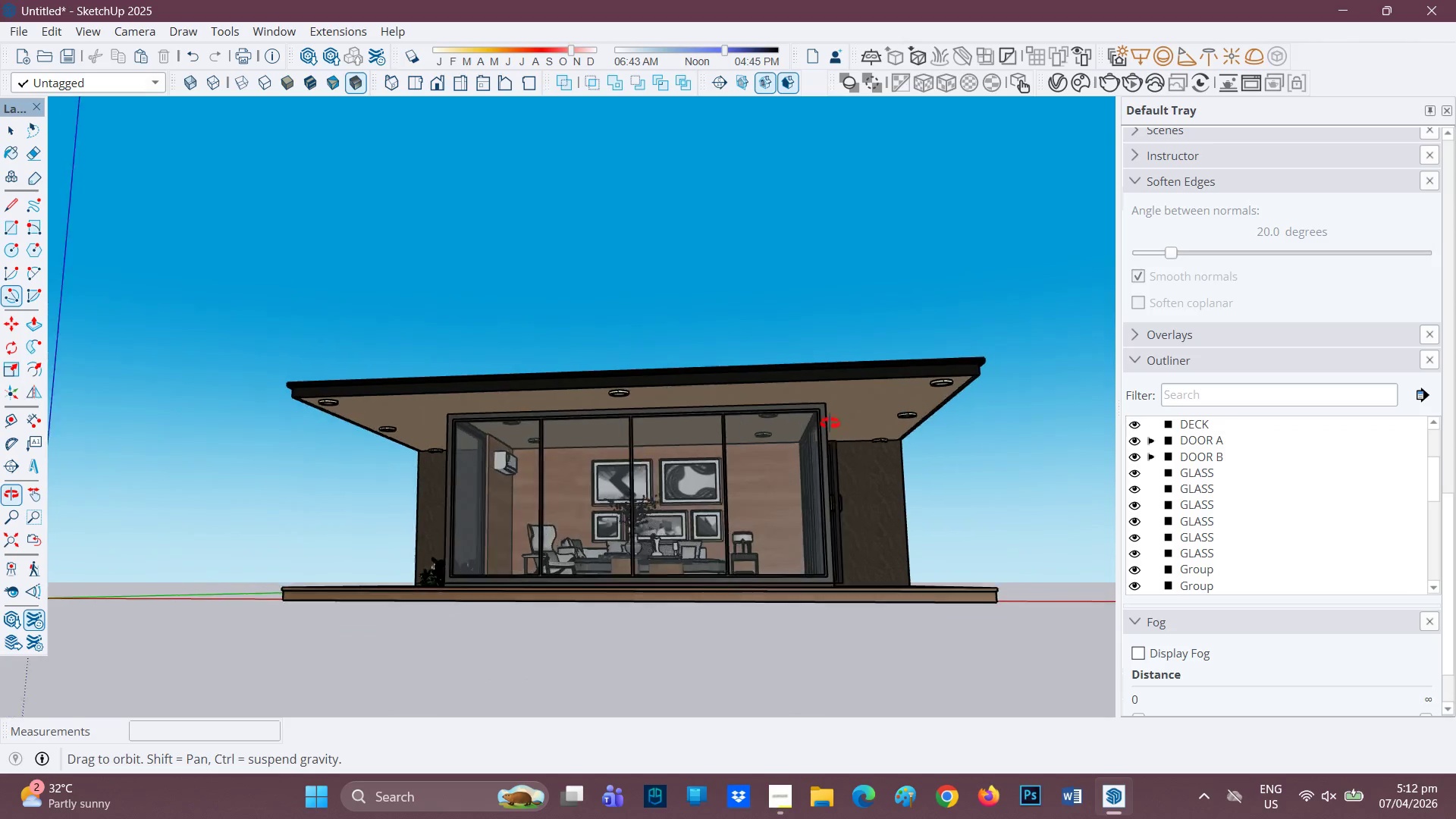 
scroll: coordinate [720, 526], scroll_direction: up, amount: 2.0
 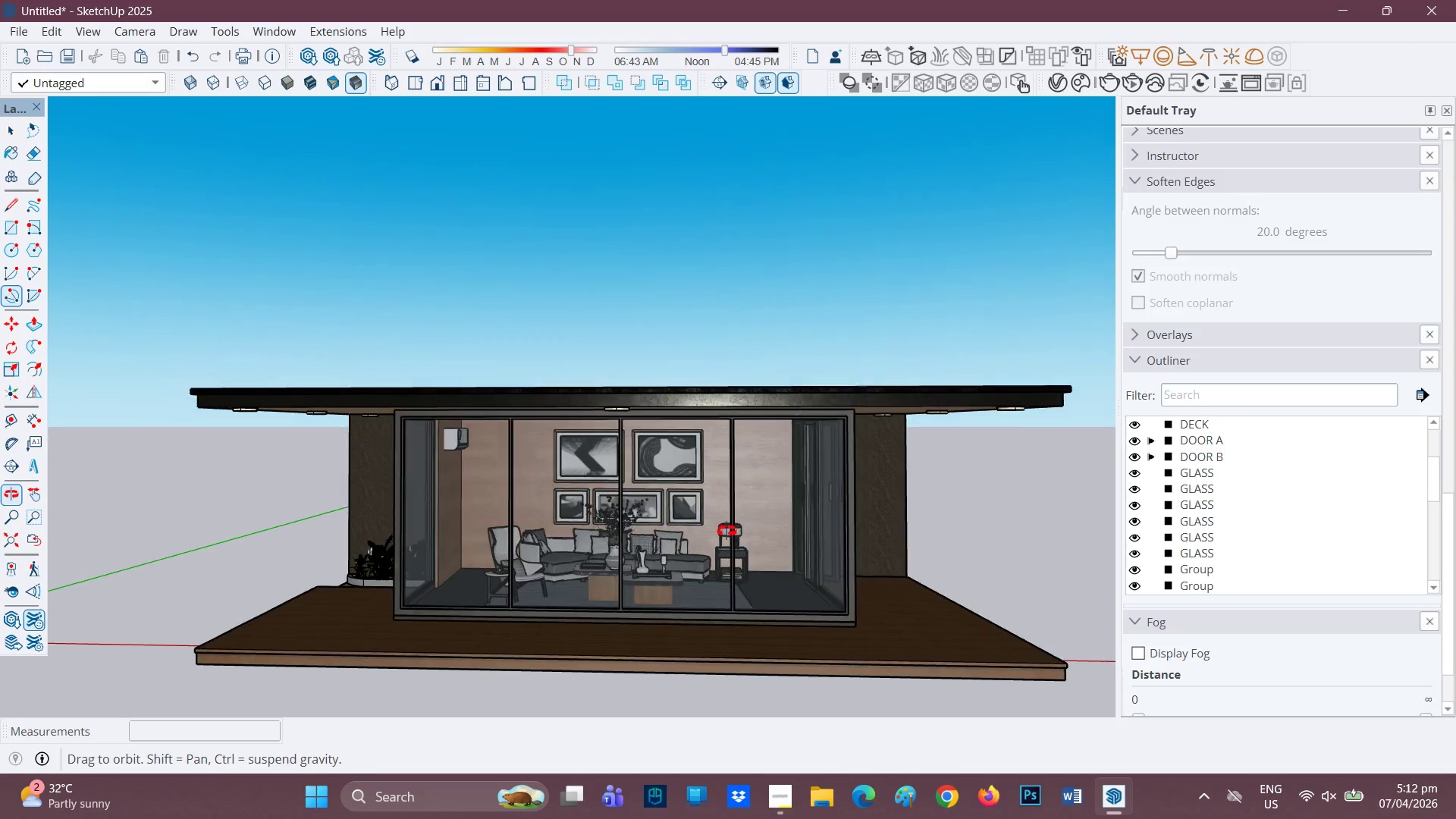 
scroll: coordinate [704, 575], scroll_direction: down, amount: 11.0
 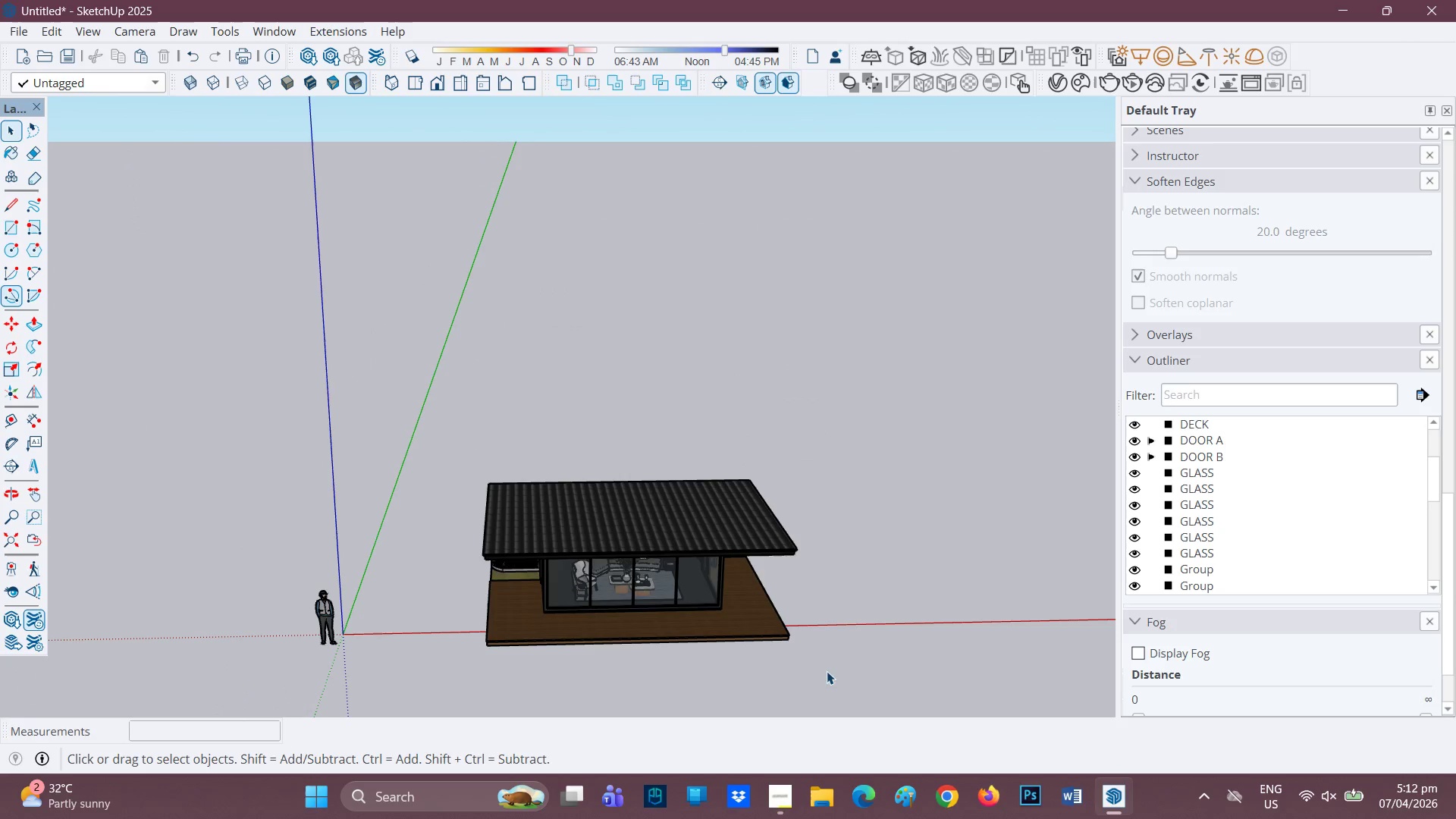 
left_click_drag(start_coordinate=[832, 668], to_coordinate=[430, 386])
 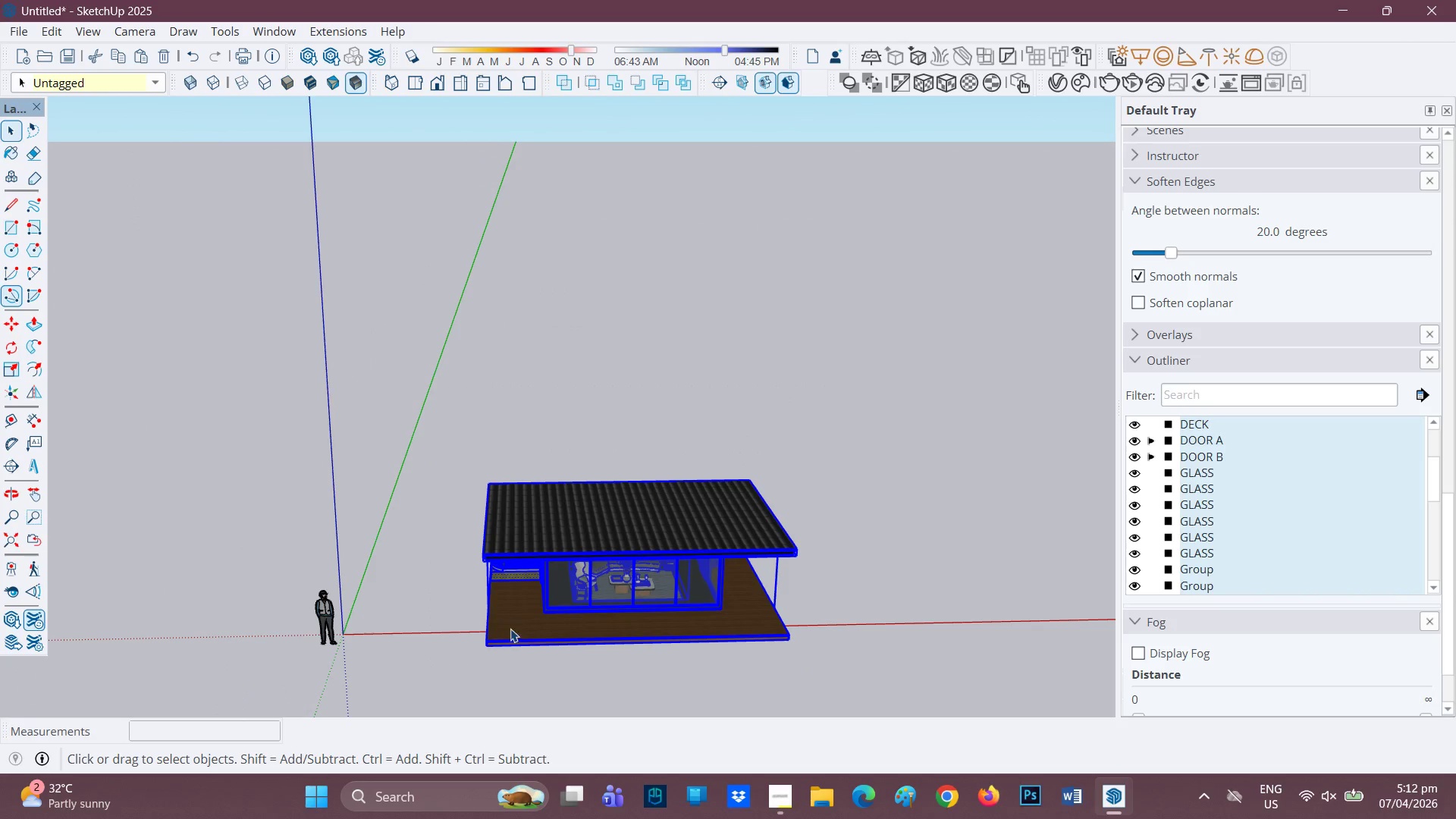 
right_click([605, 563])
 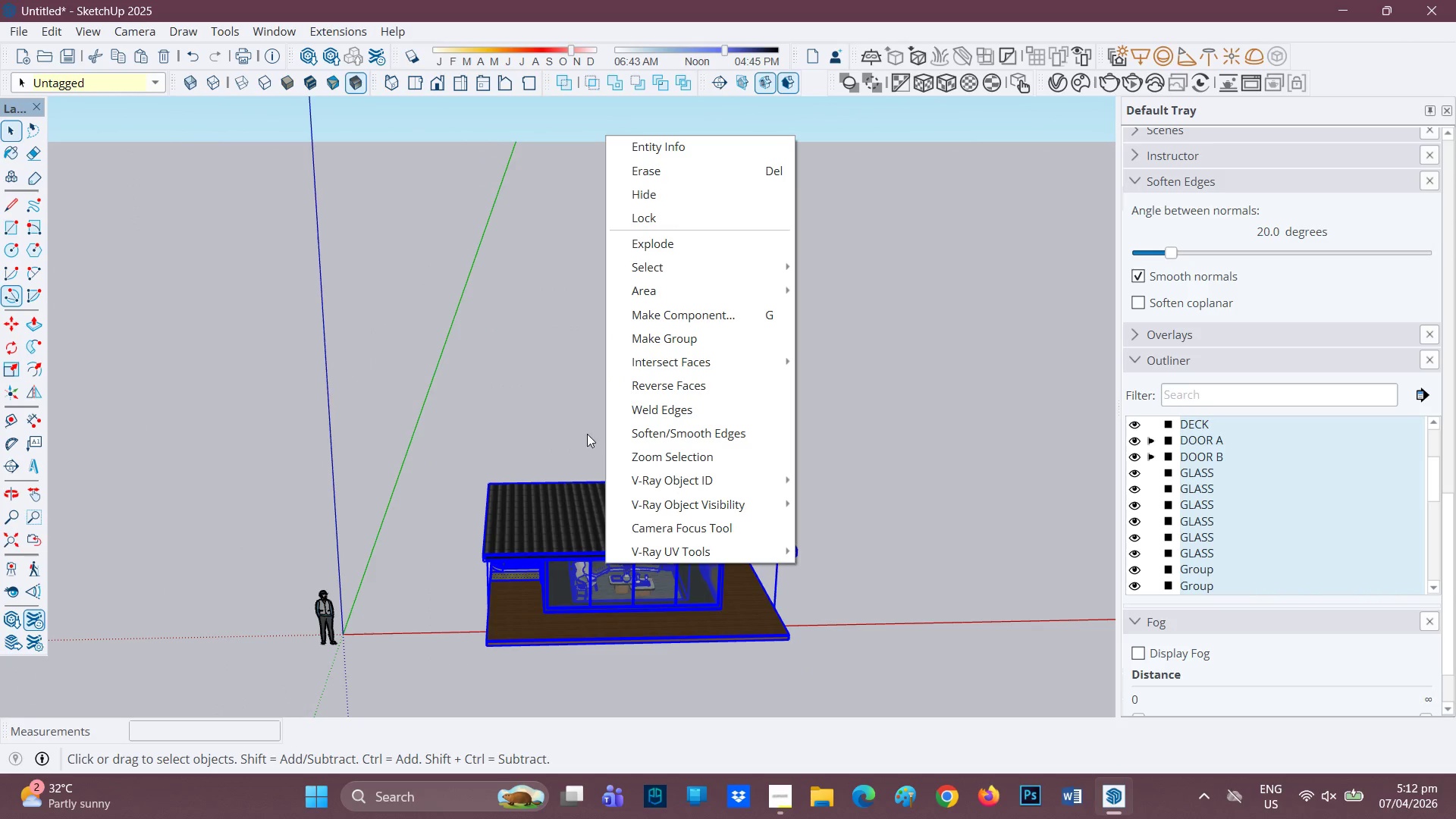 
key(M)
 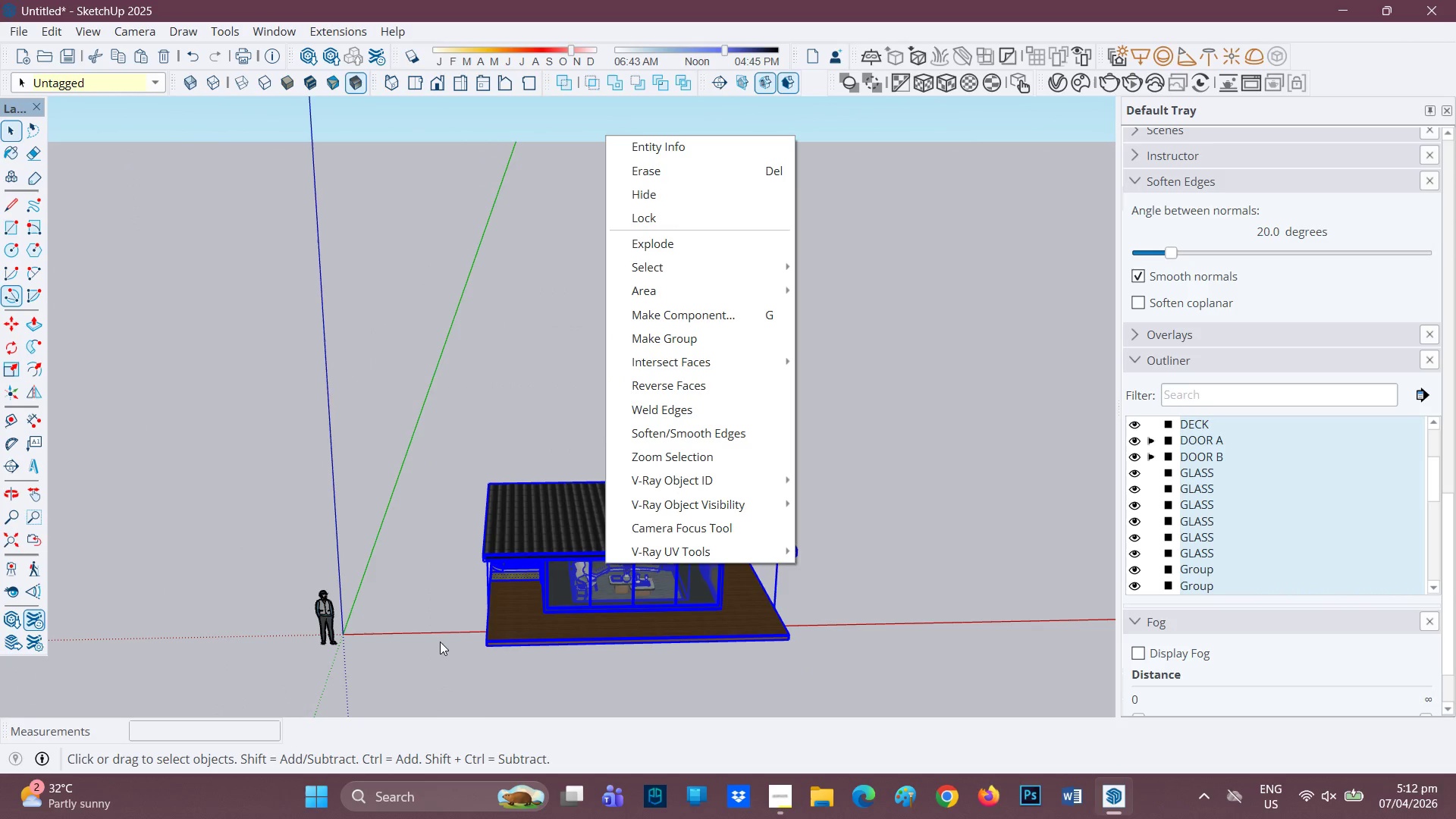 
scroll: coordinate [459, 640], scroll_direction: up, amount: 2.0
 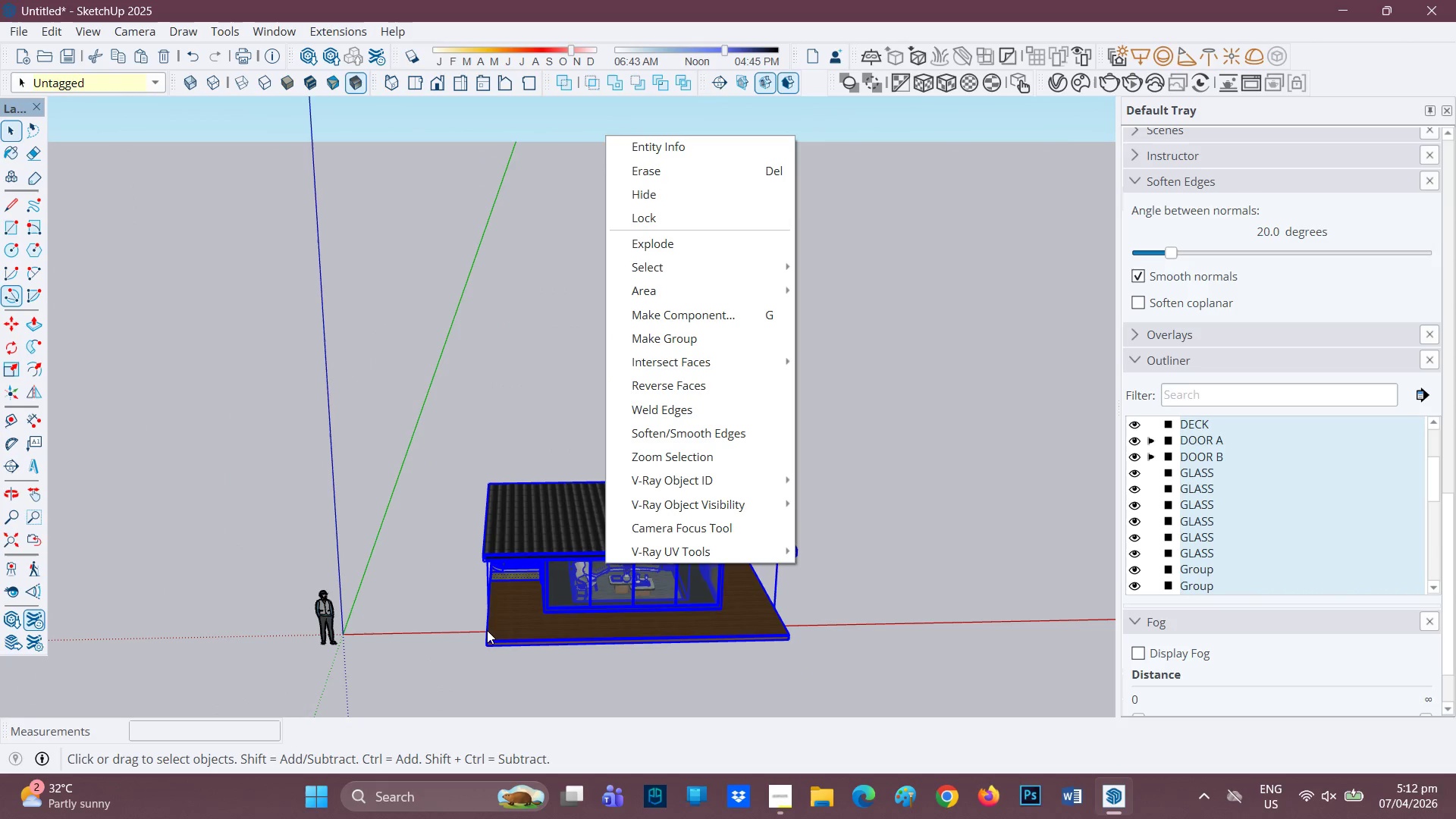 
left_click([441, 613])
 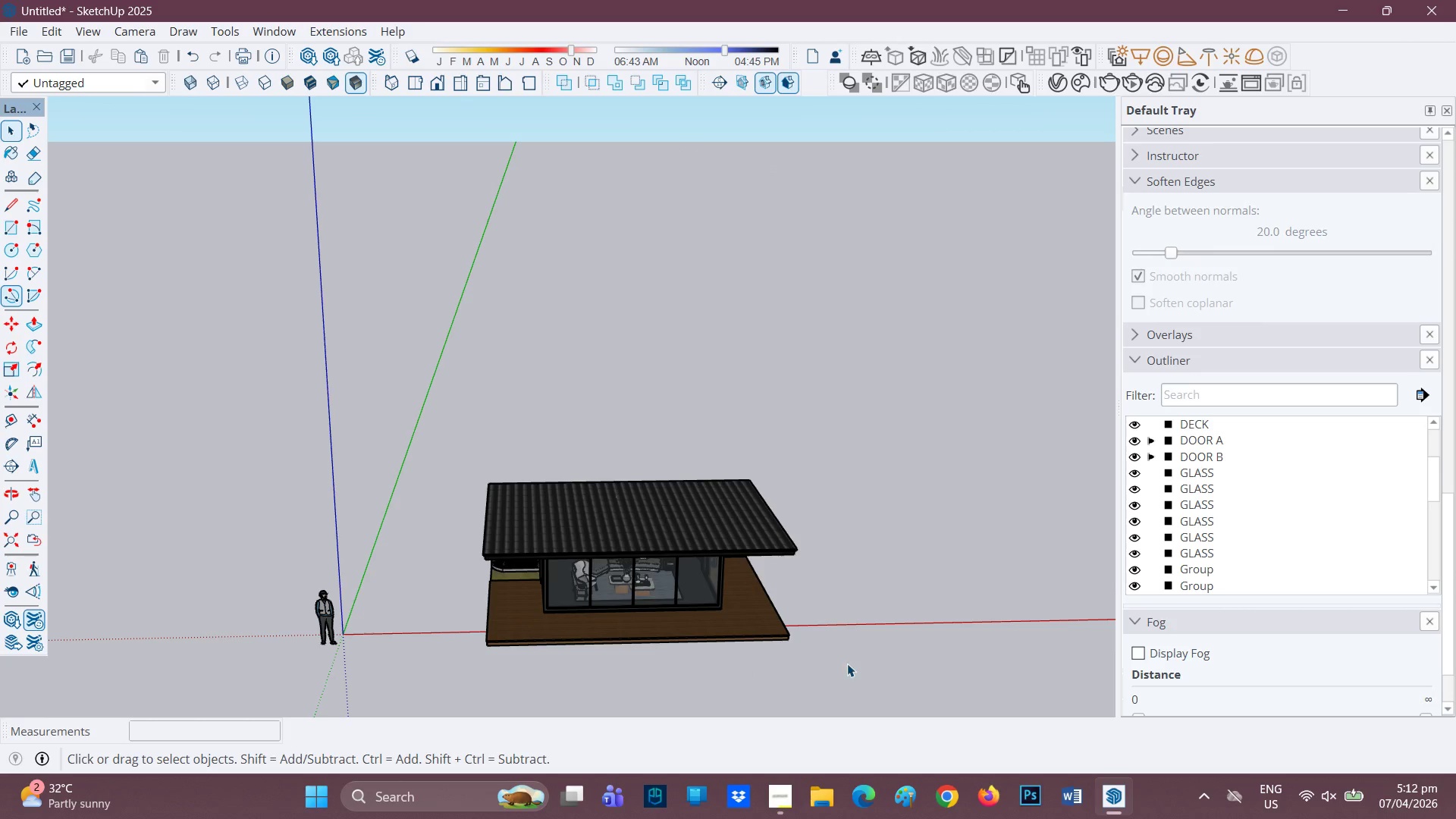 
scroll: coordinate [488, 628], scroll_direction: up, amount: 1.0
 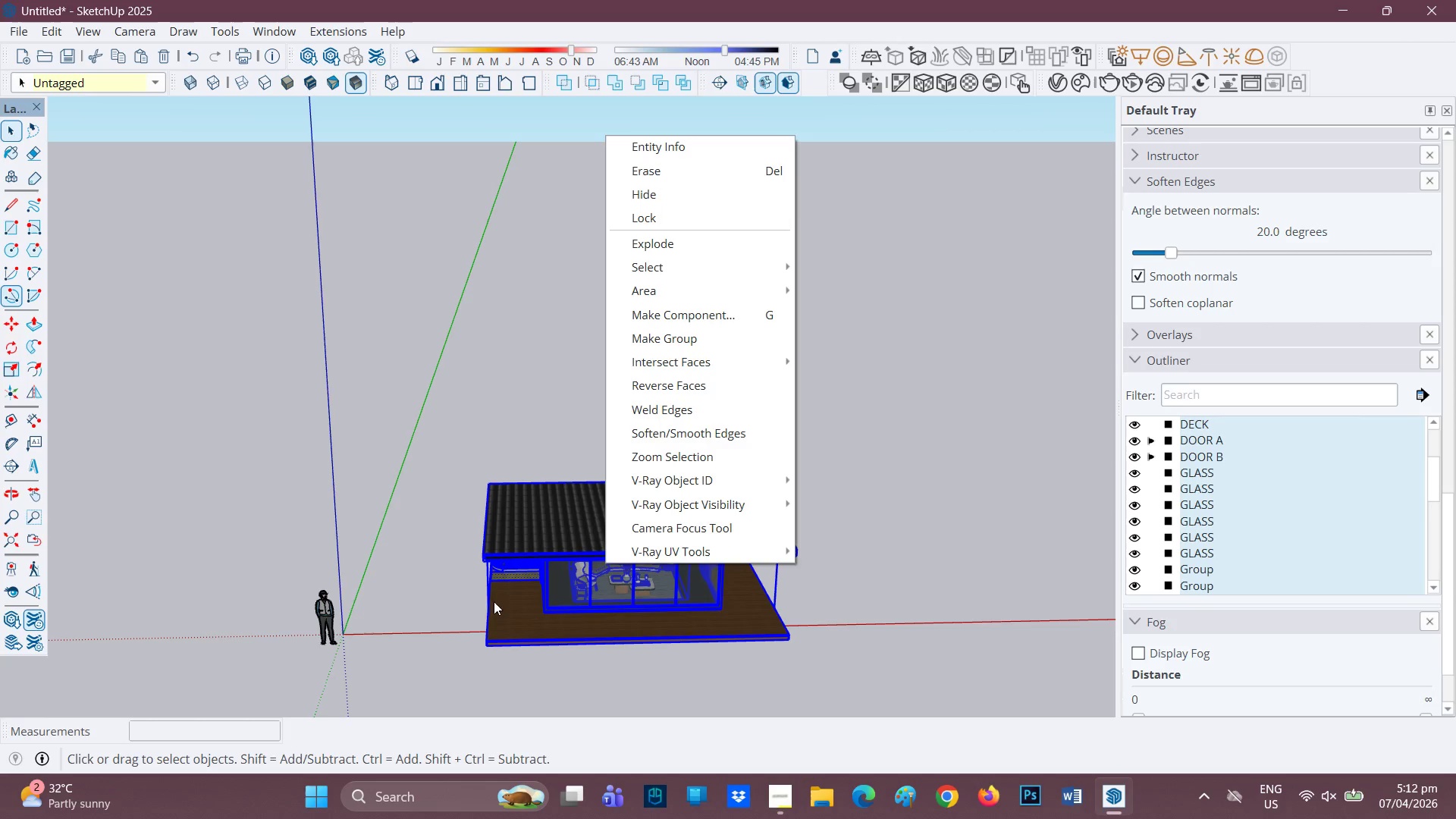 
left_click_drag(start_coordinate=[849, 663], to_coordinate=[461, 383])
 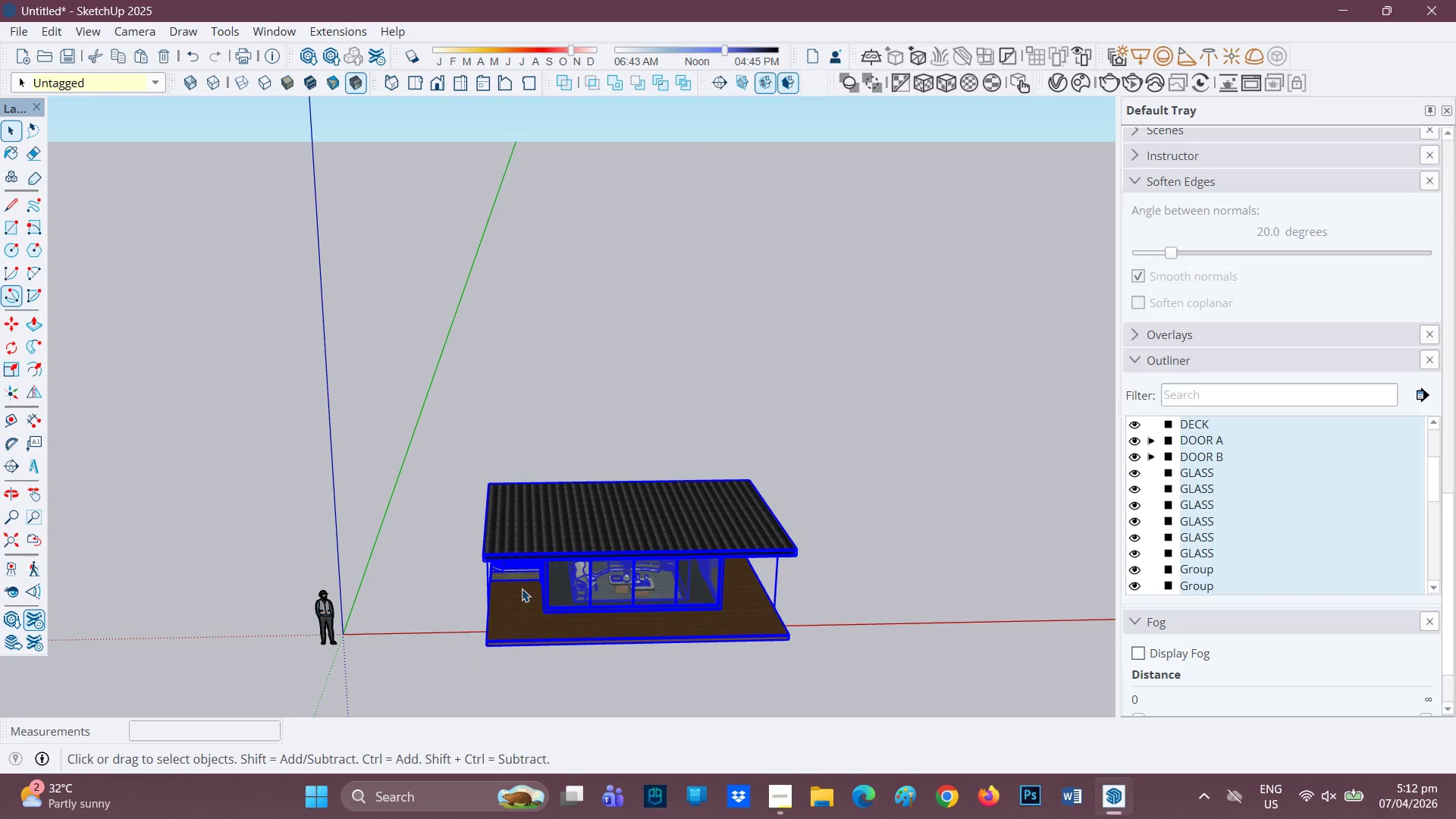 
key(M)
 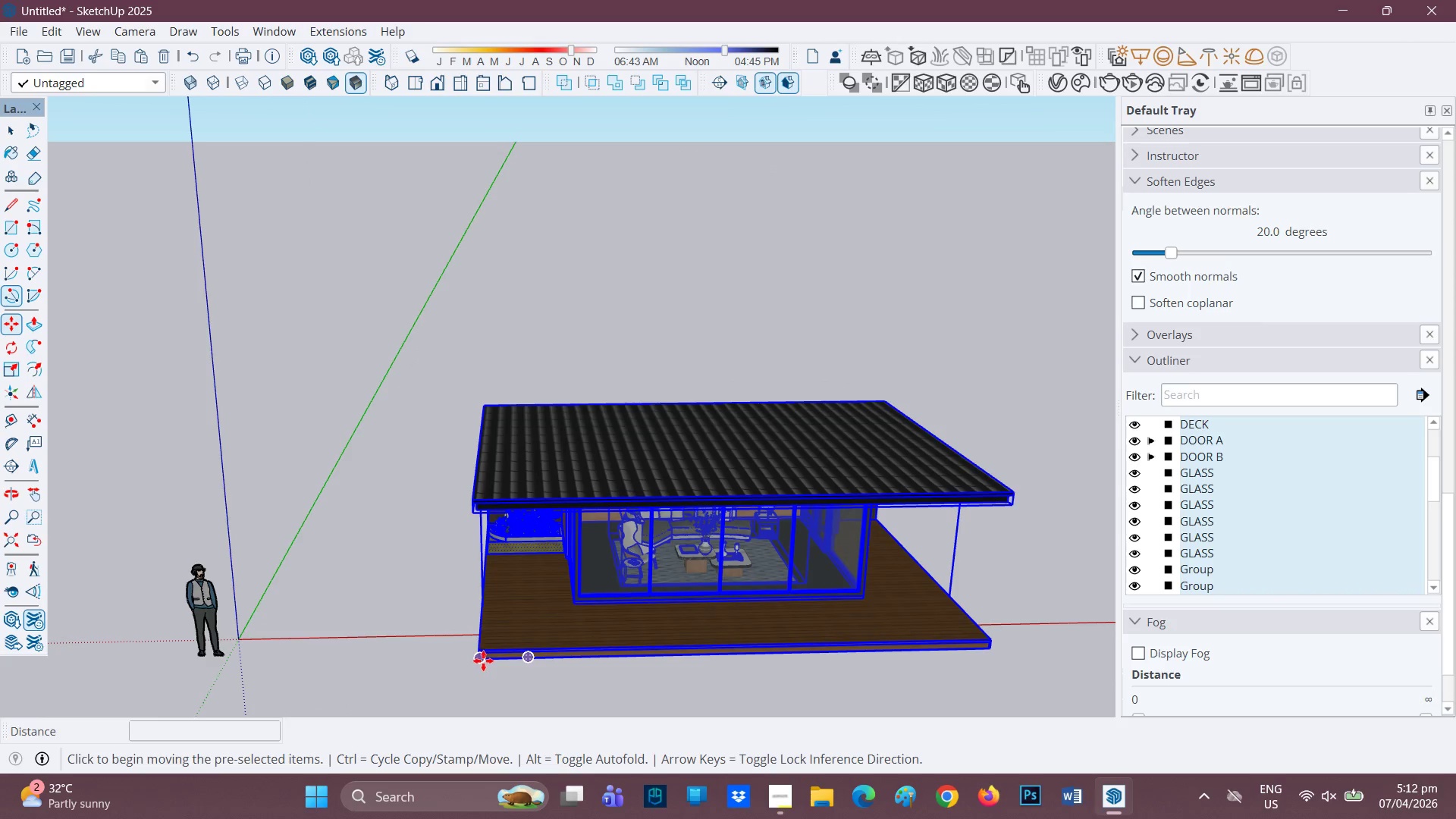 
scroll: coordinate [484, 661], scroll_direction: up, amount: 5.0
 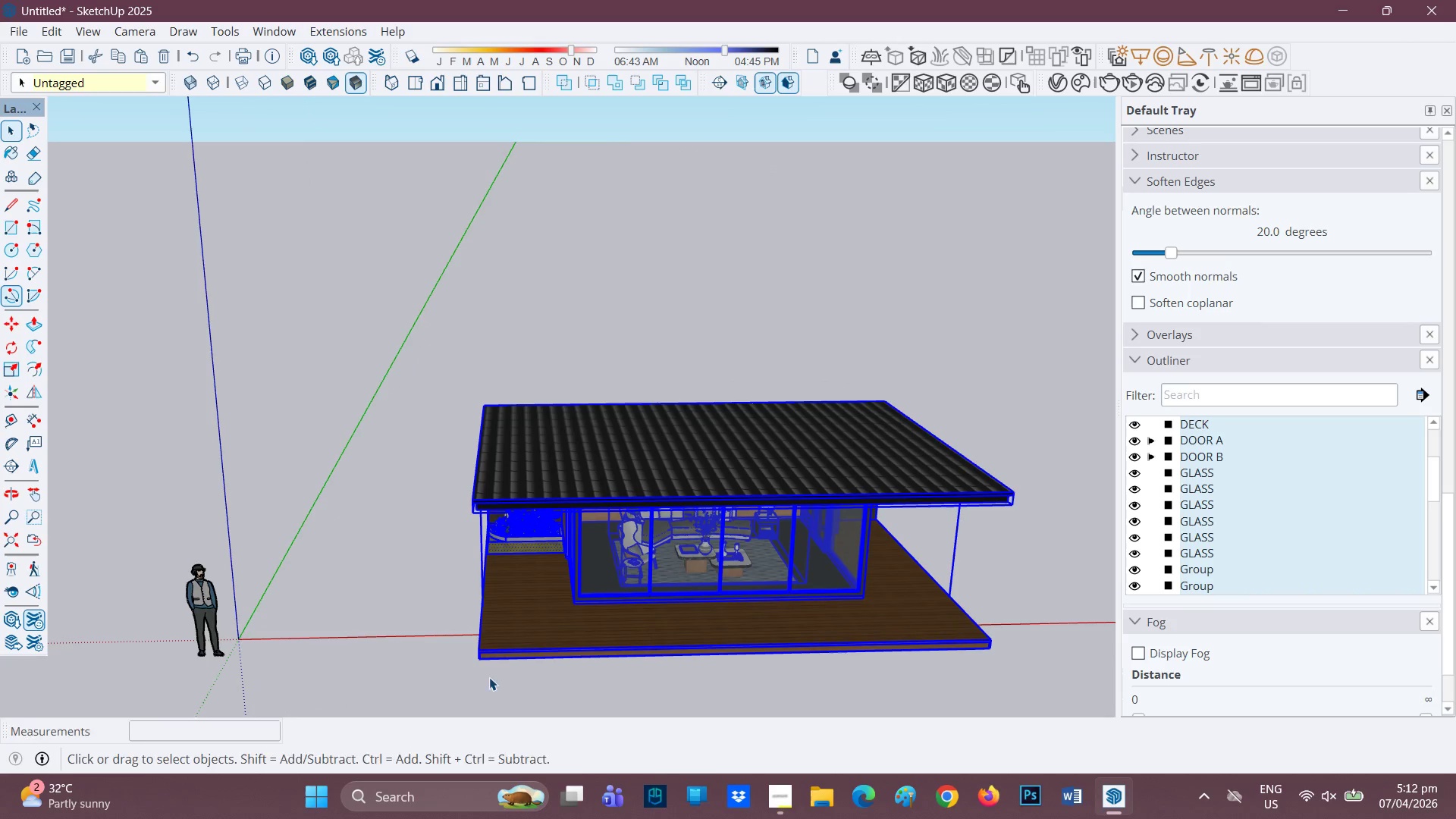 
left_click([481, 660])
 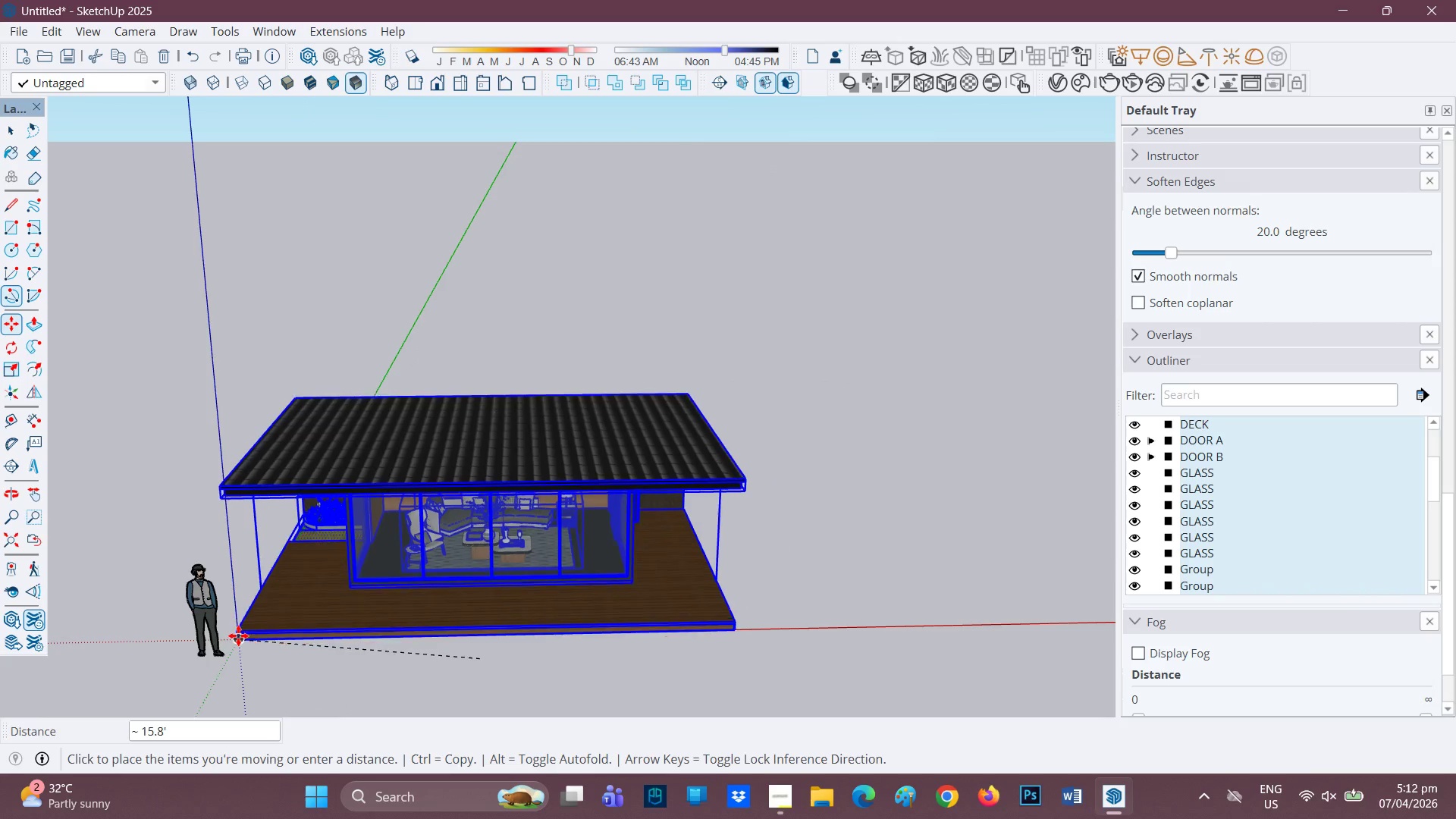 
left_click([238, 635])
 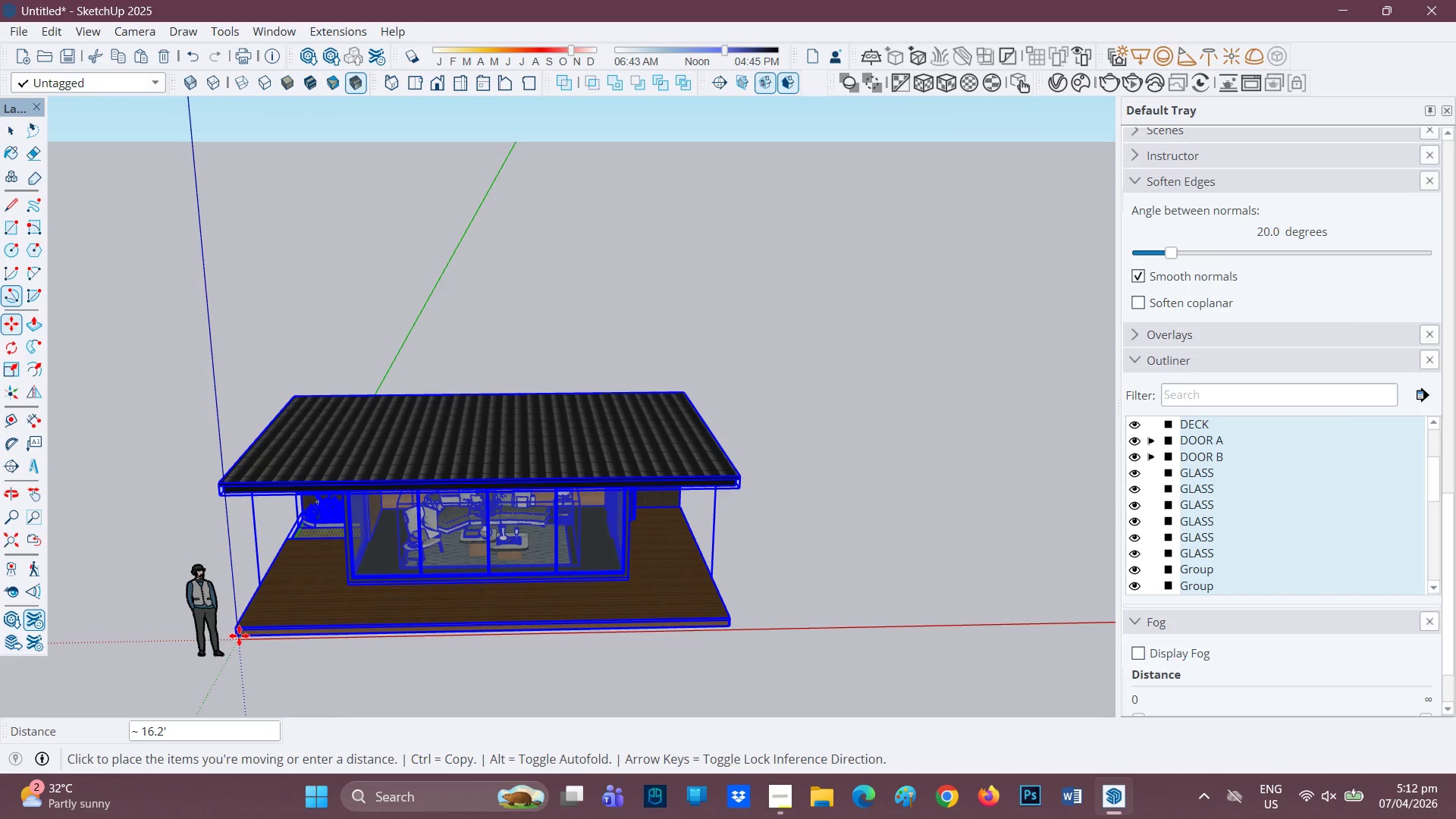 
scroll: coordinate [215, 649], scroll_direction: up, amount: 8.0
 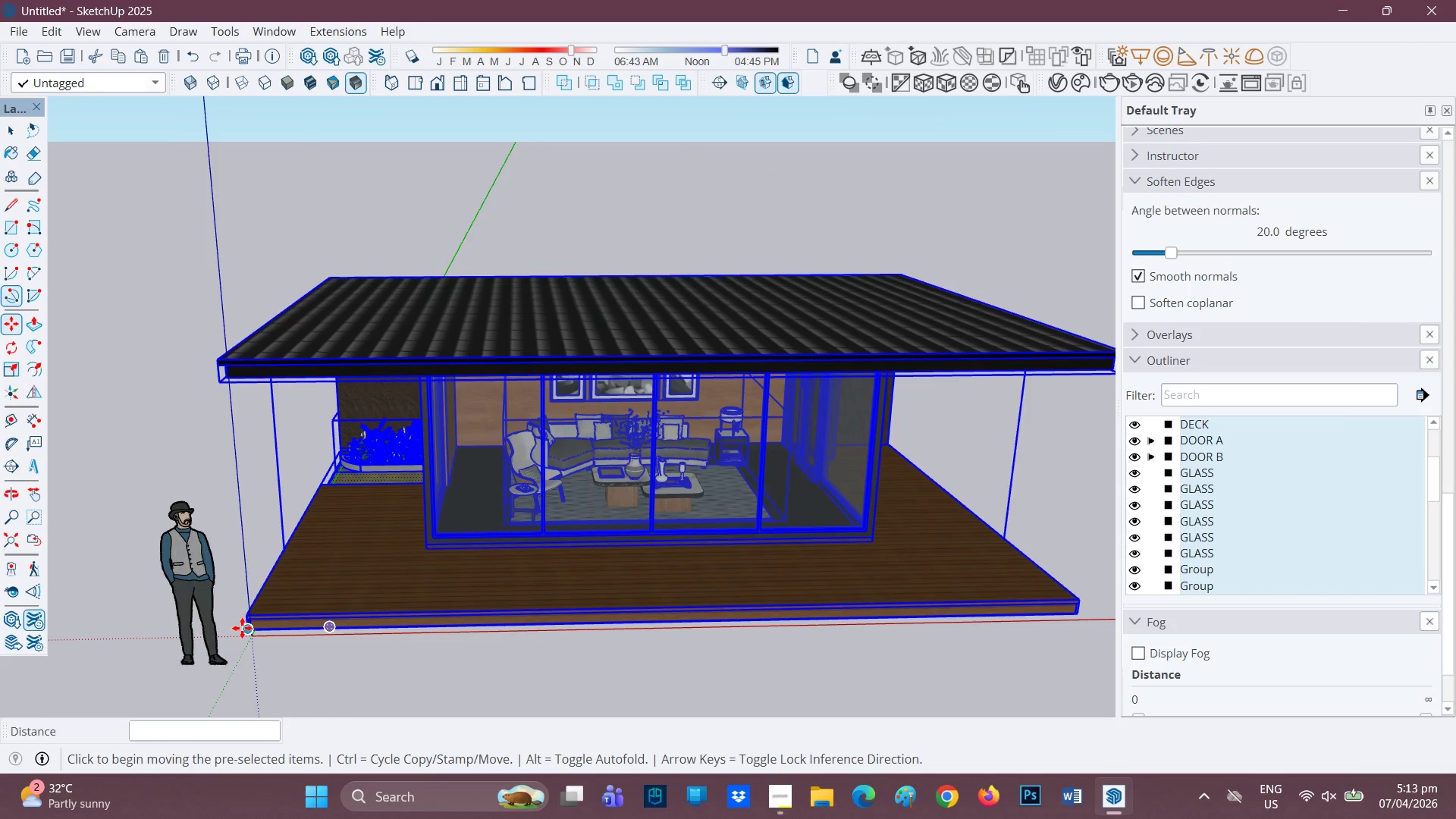 
left_click([242, 628])
 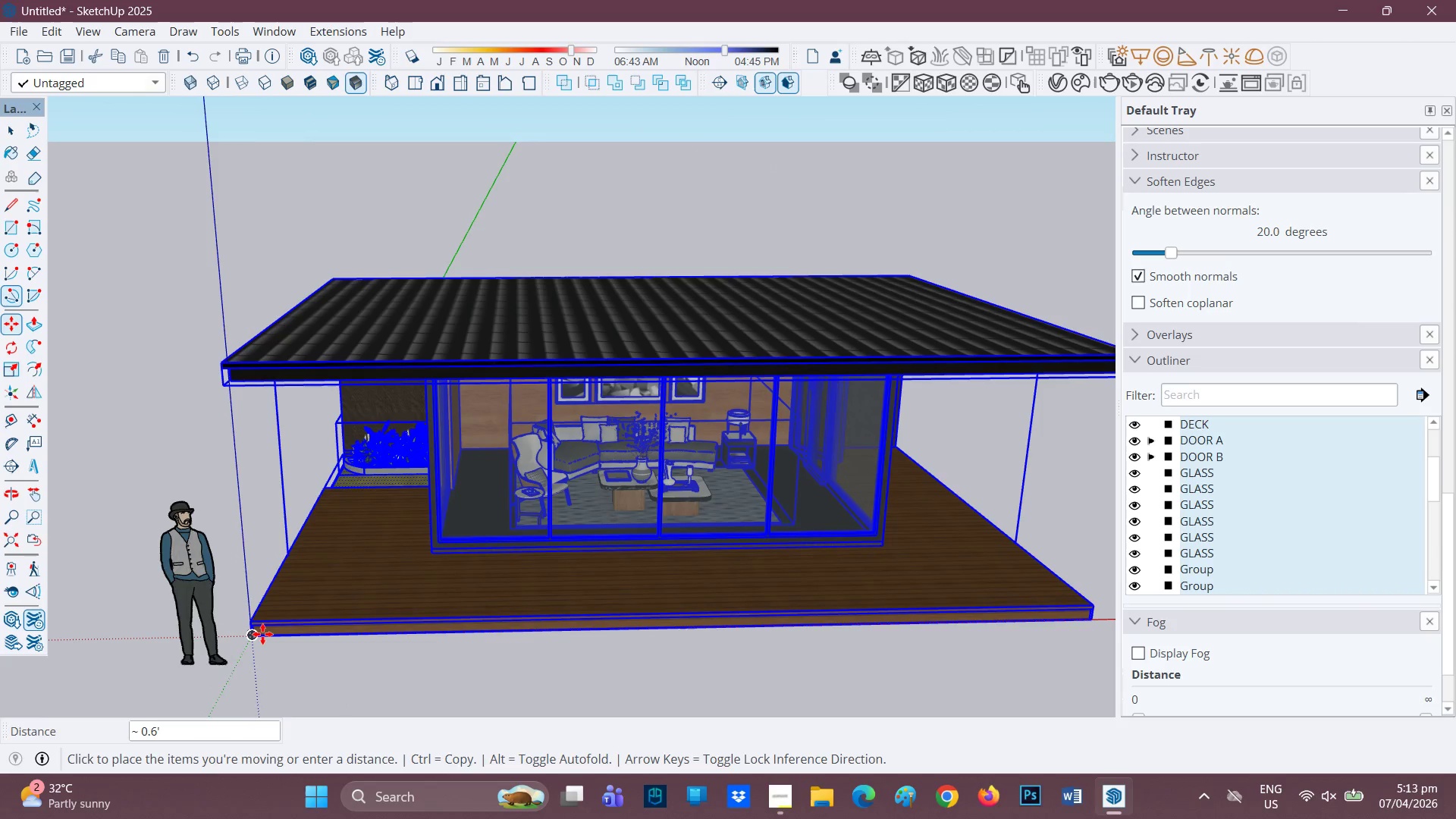 
left_click([262, 634])
 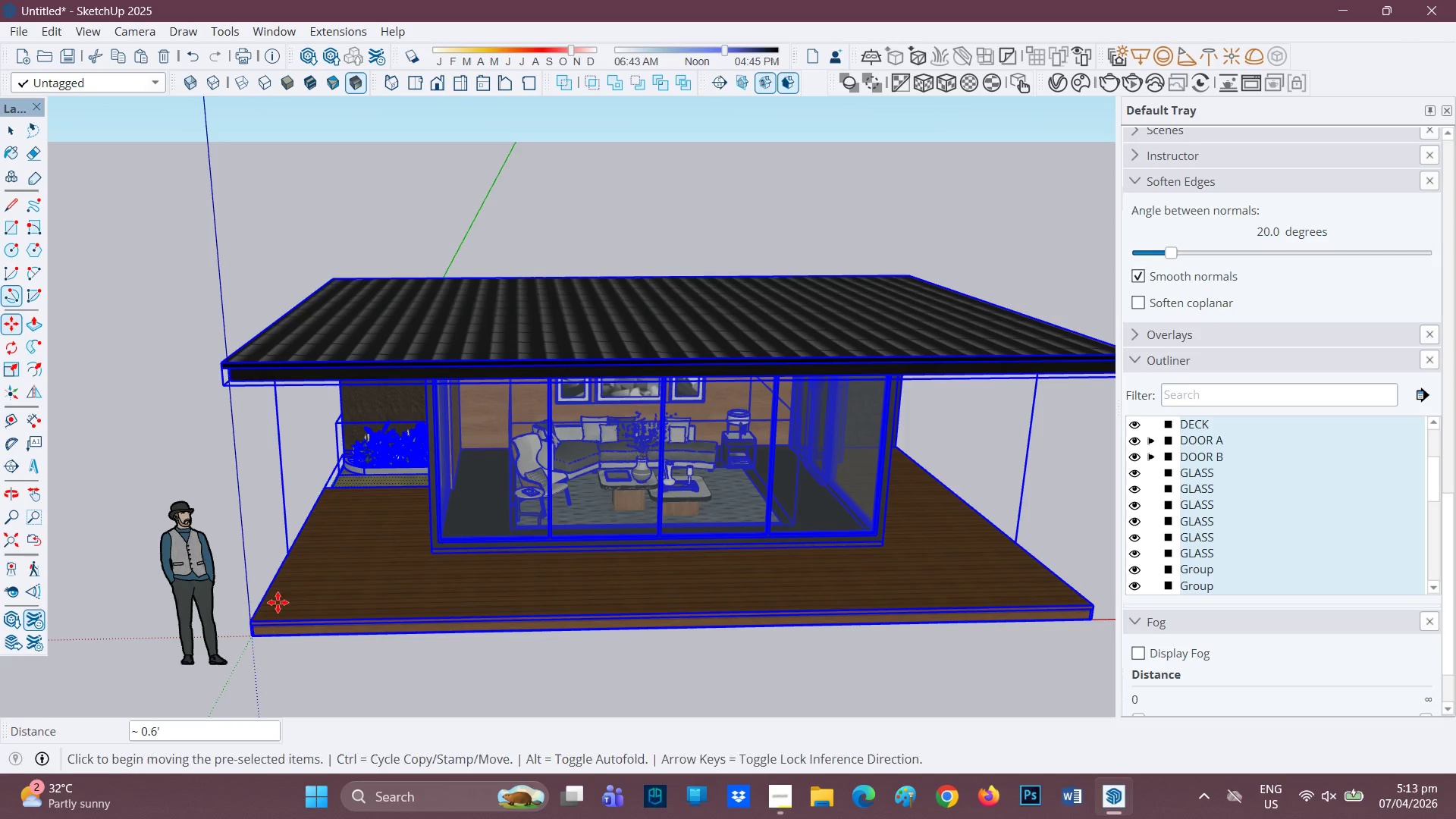 
key(Space)
 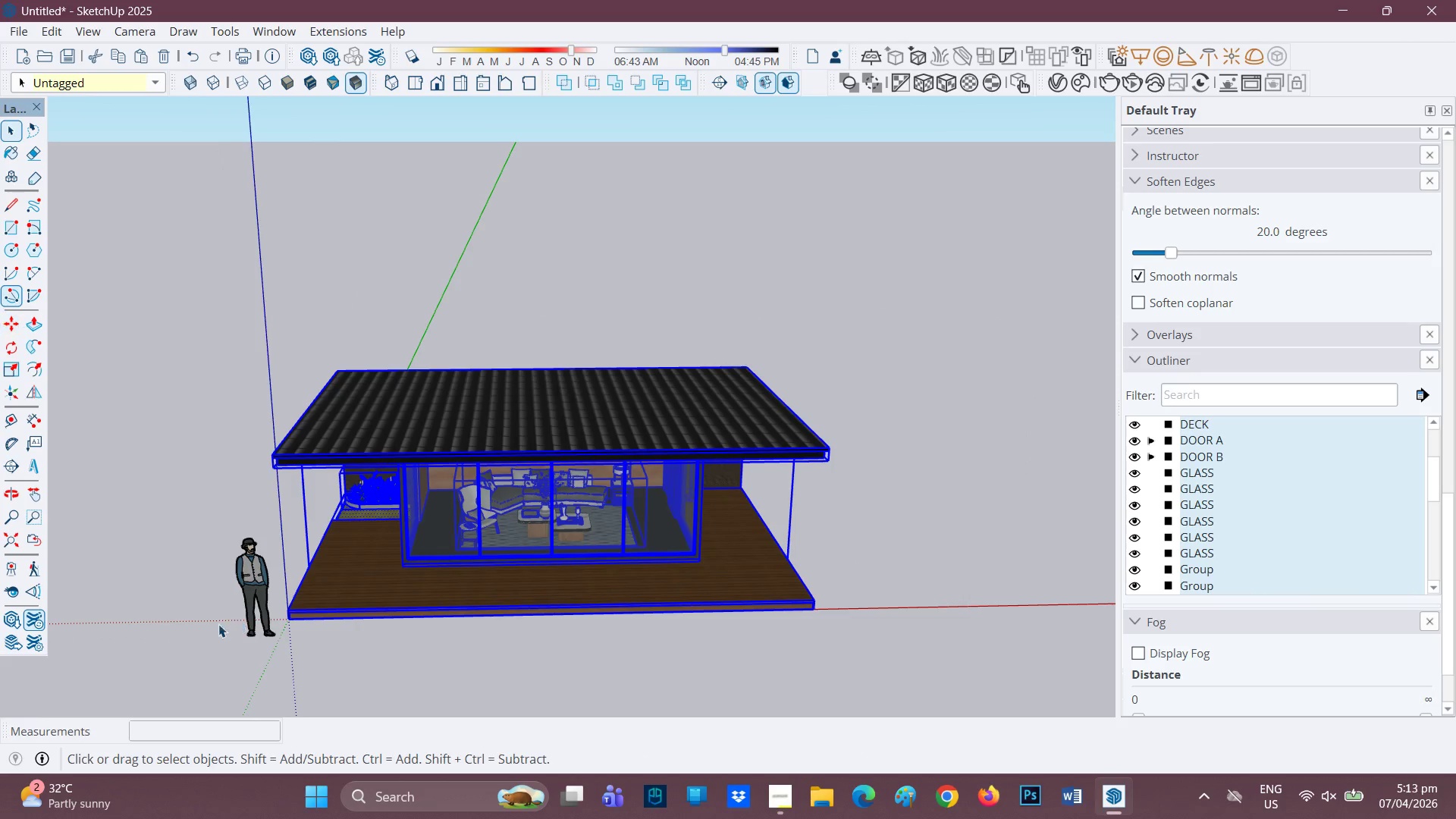 
scroll: coordinate [394, 605], scroll_direction: down, amount: 7.0
 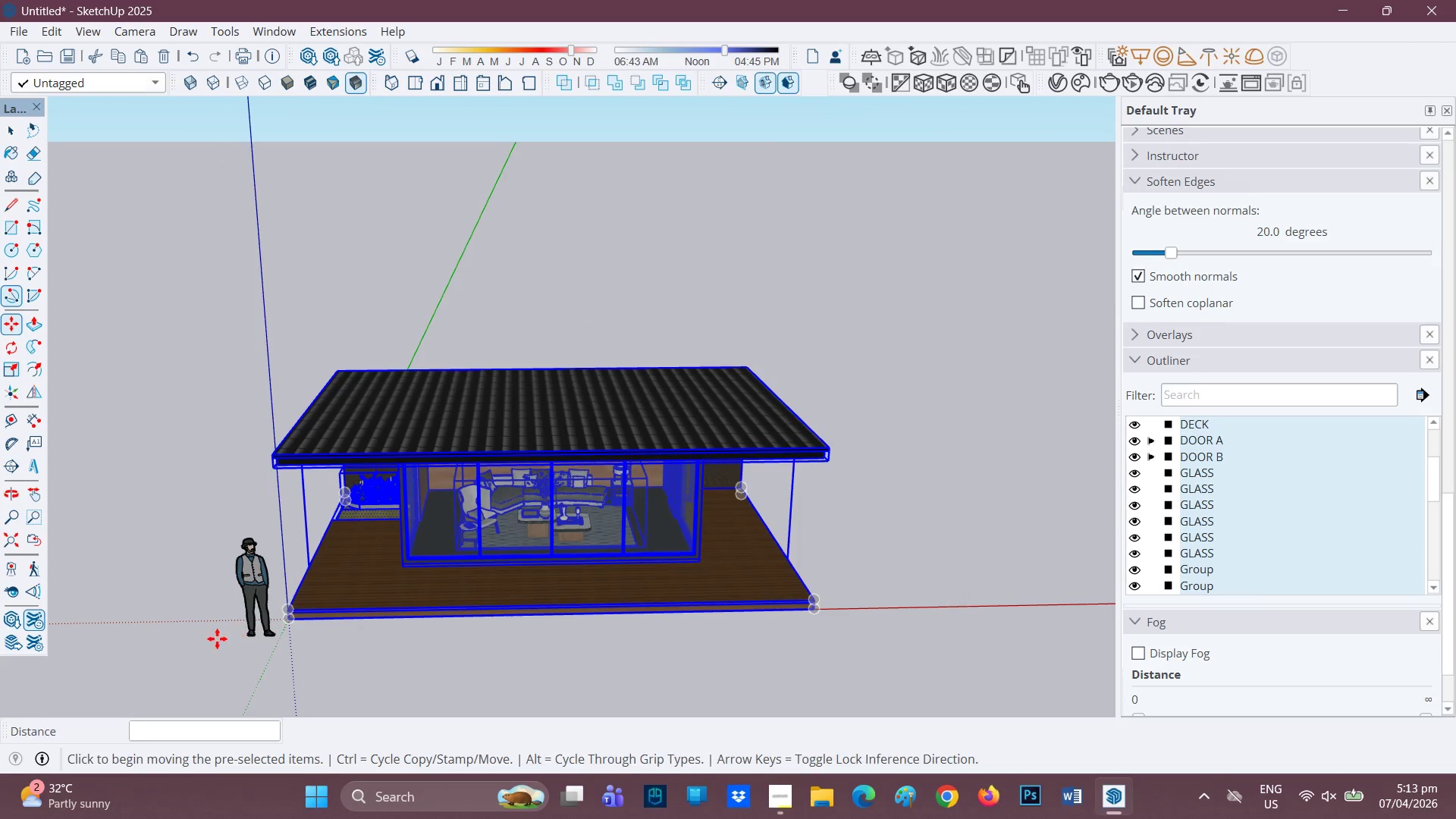 
left_click([187, 639])
 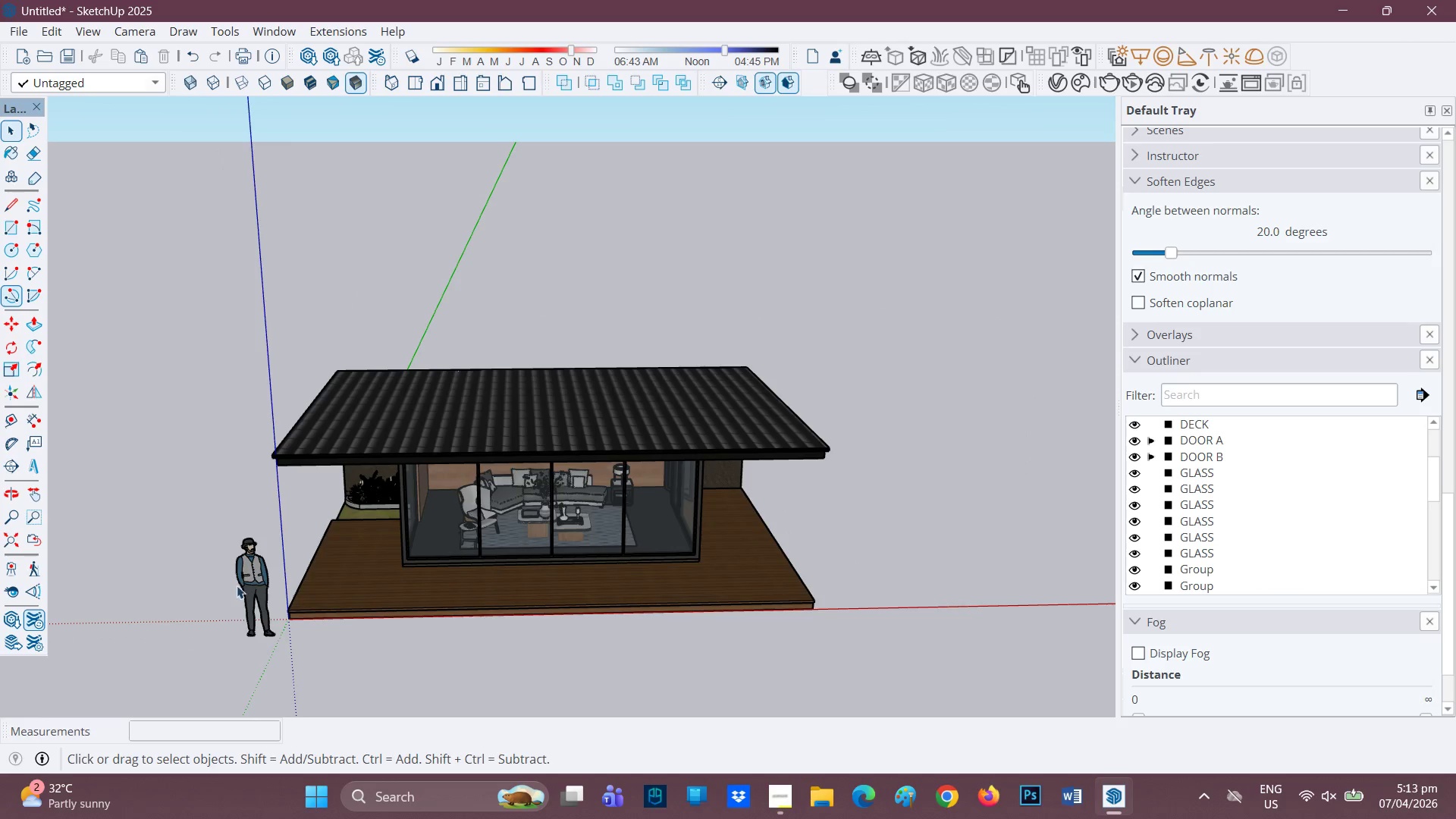 
left_click([258, 574])
 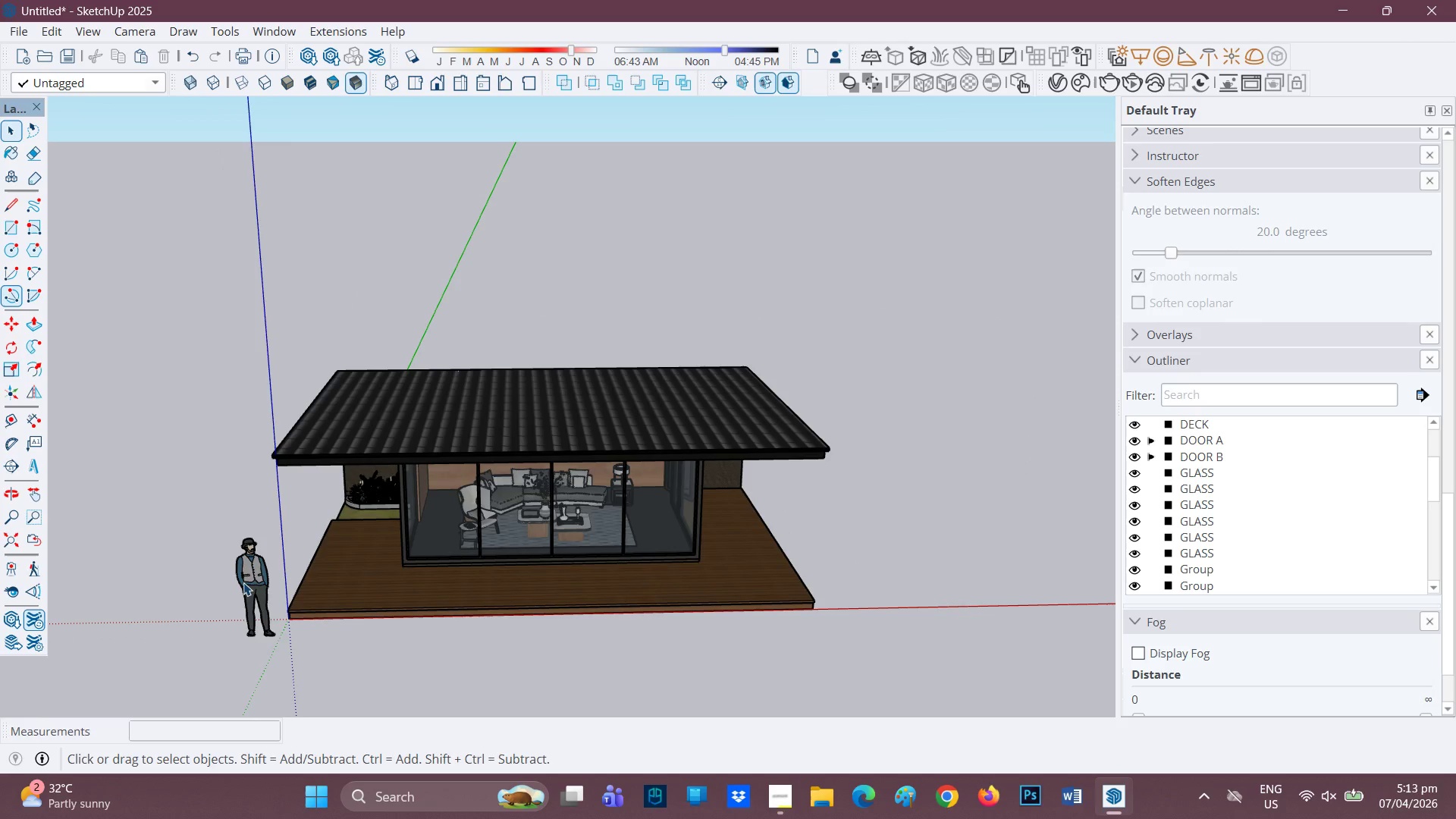 
left_click([250, 560])
 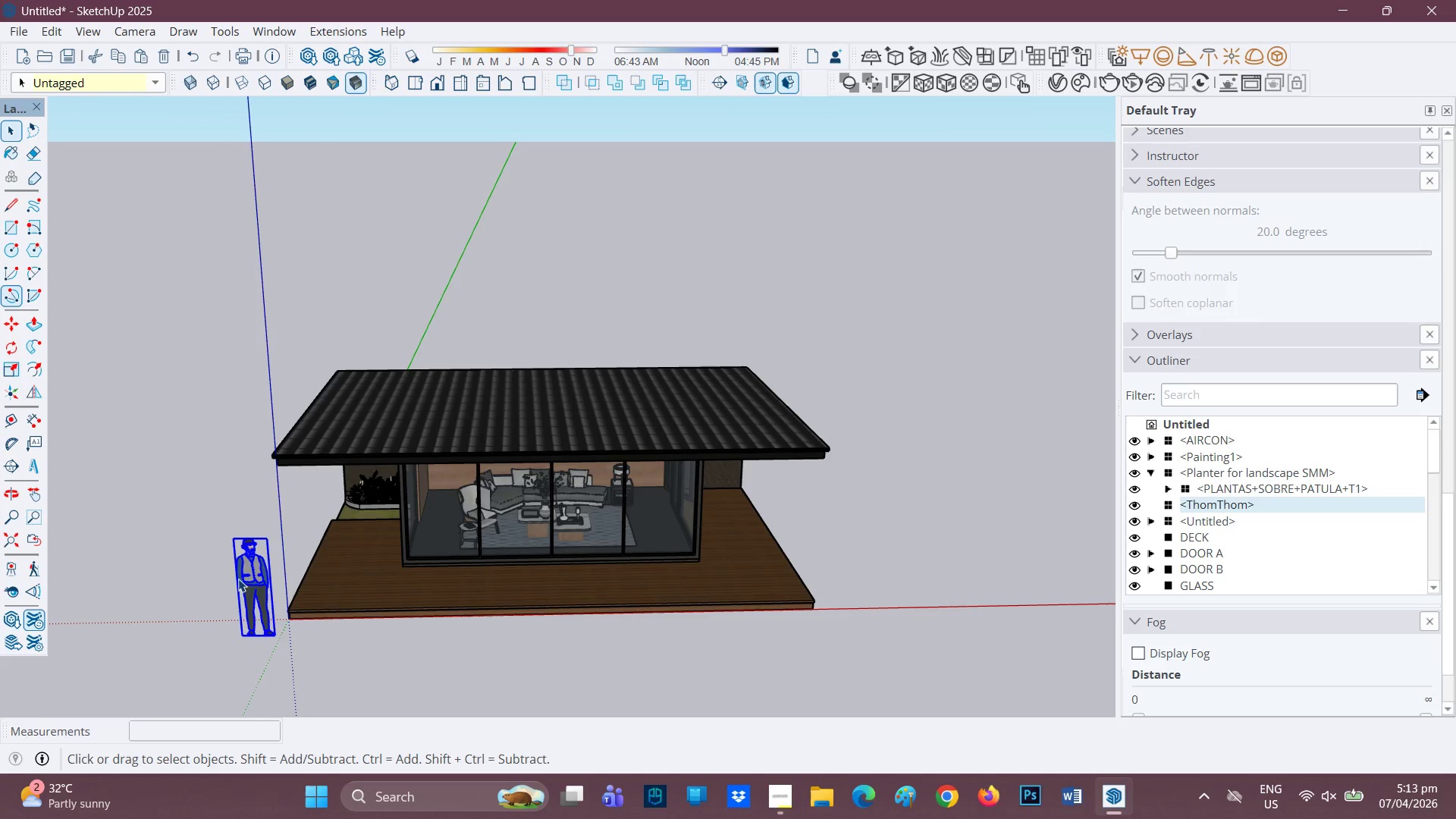 
scroll: coordinate [235, 590], scroll_direction: up, amount: 1.0
 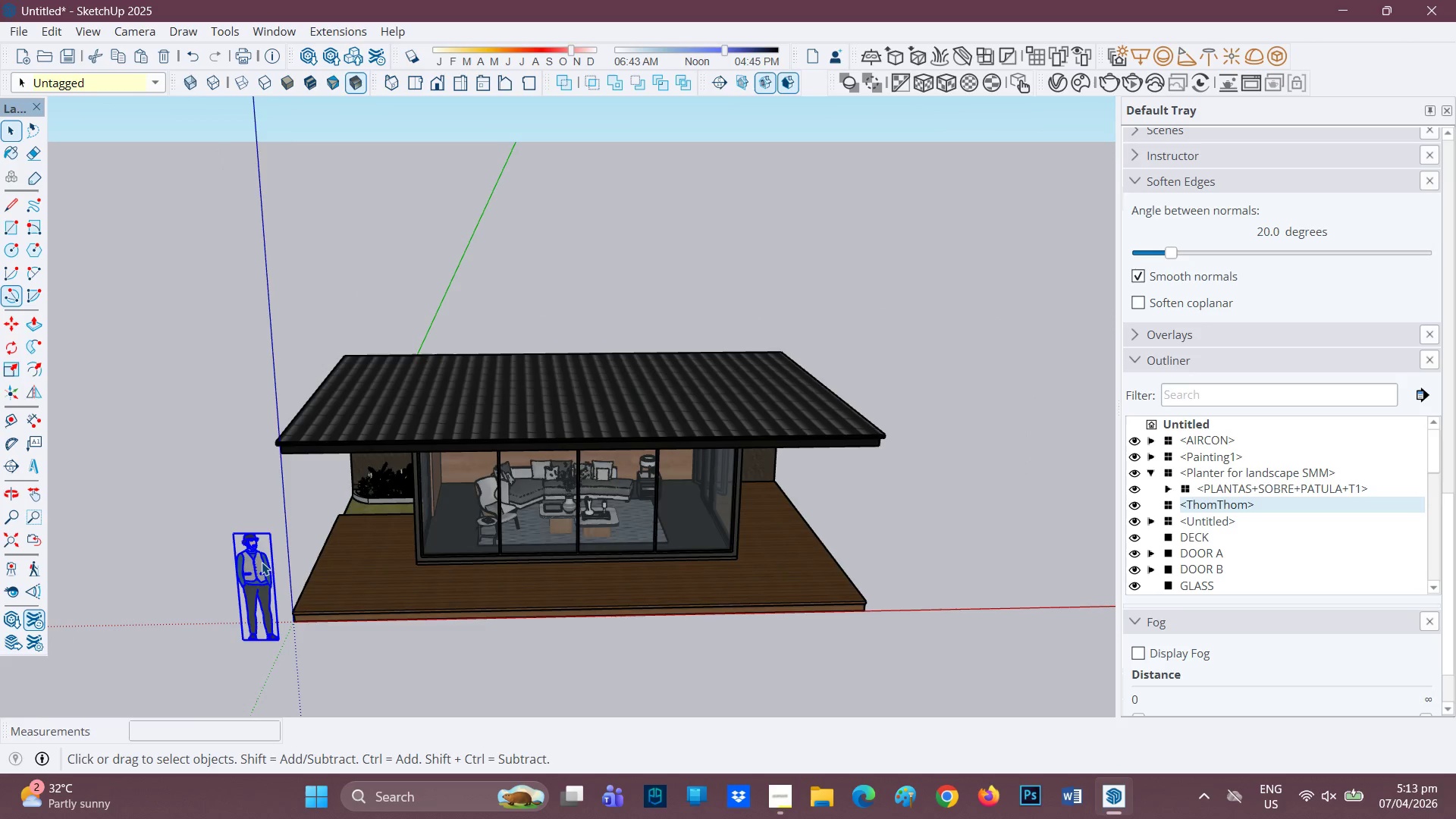 
right_click([262, 562])
 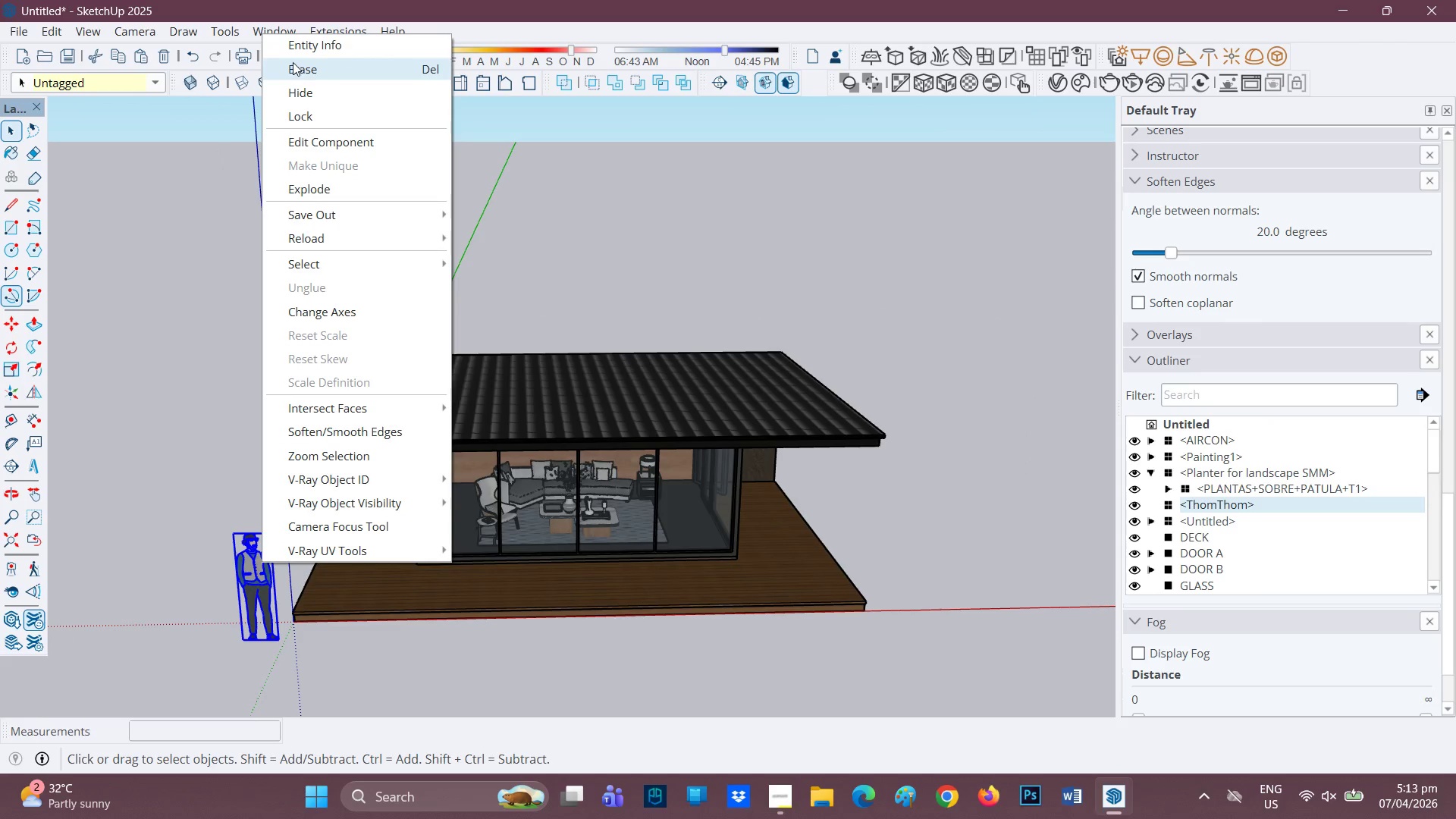 
left_click([296, 71])
 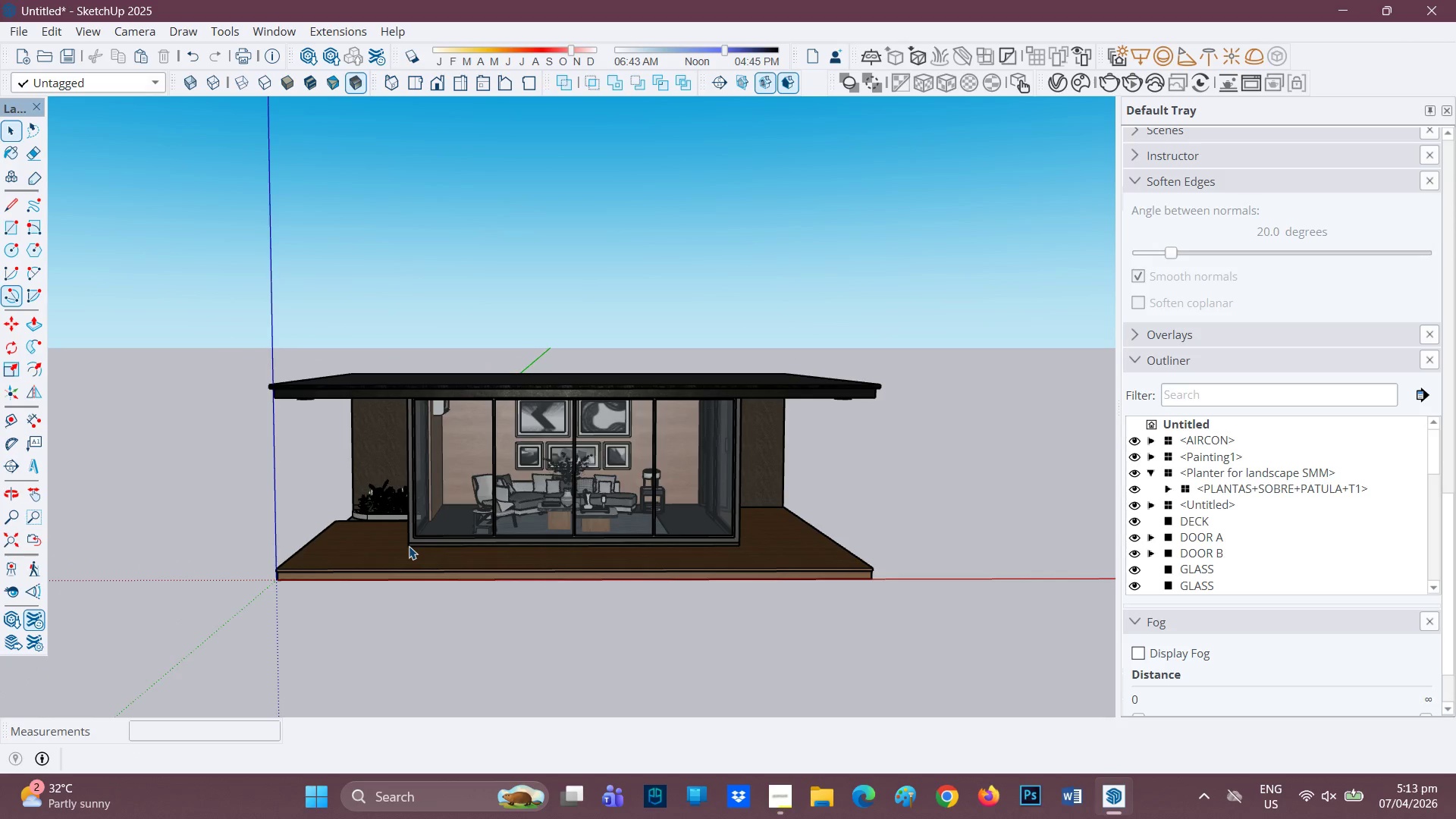 
wait(12.17)
 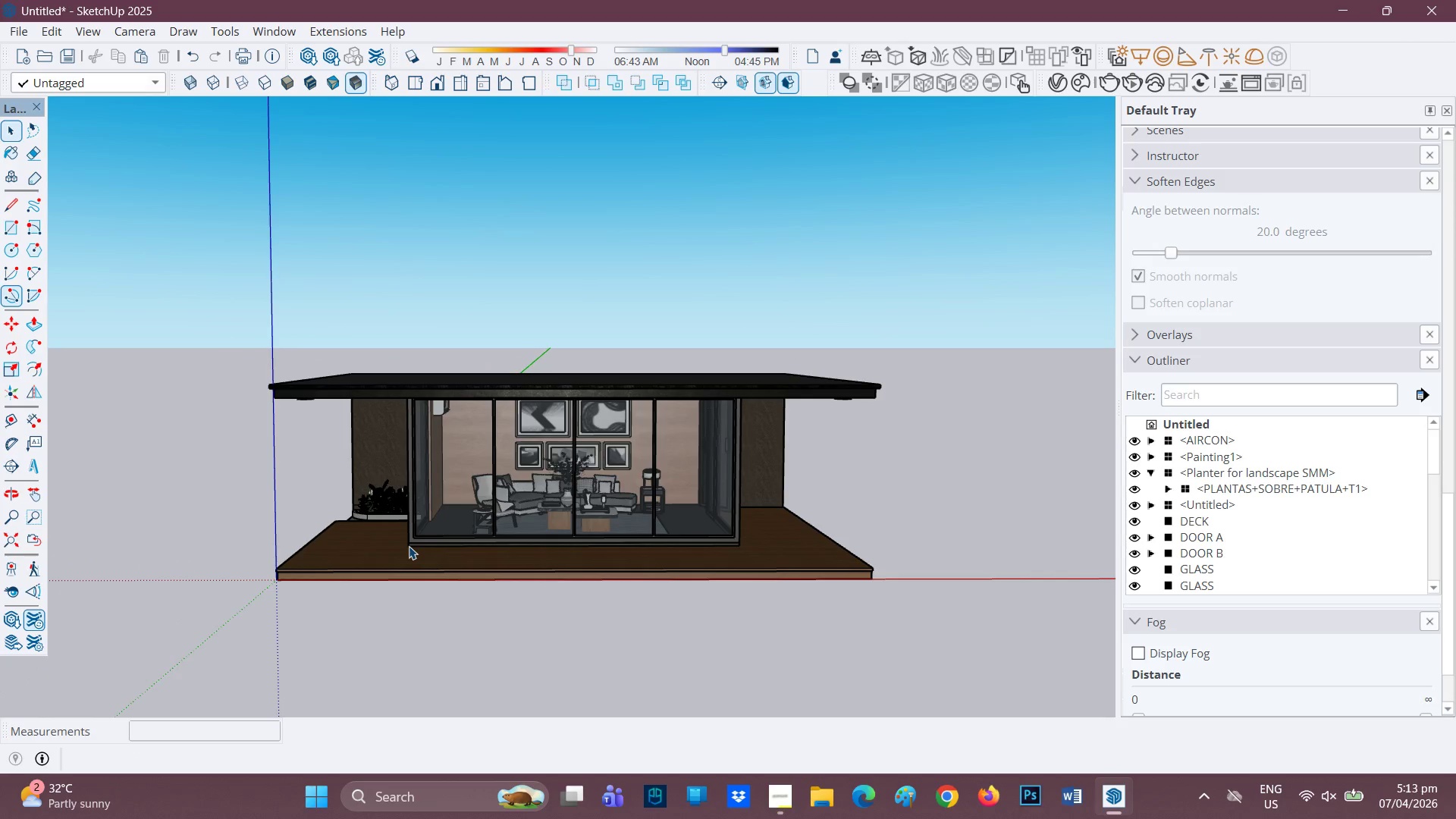 
scroll: coordinate [947, 318], scroll_direction: down, amount: 3.0
 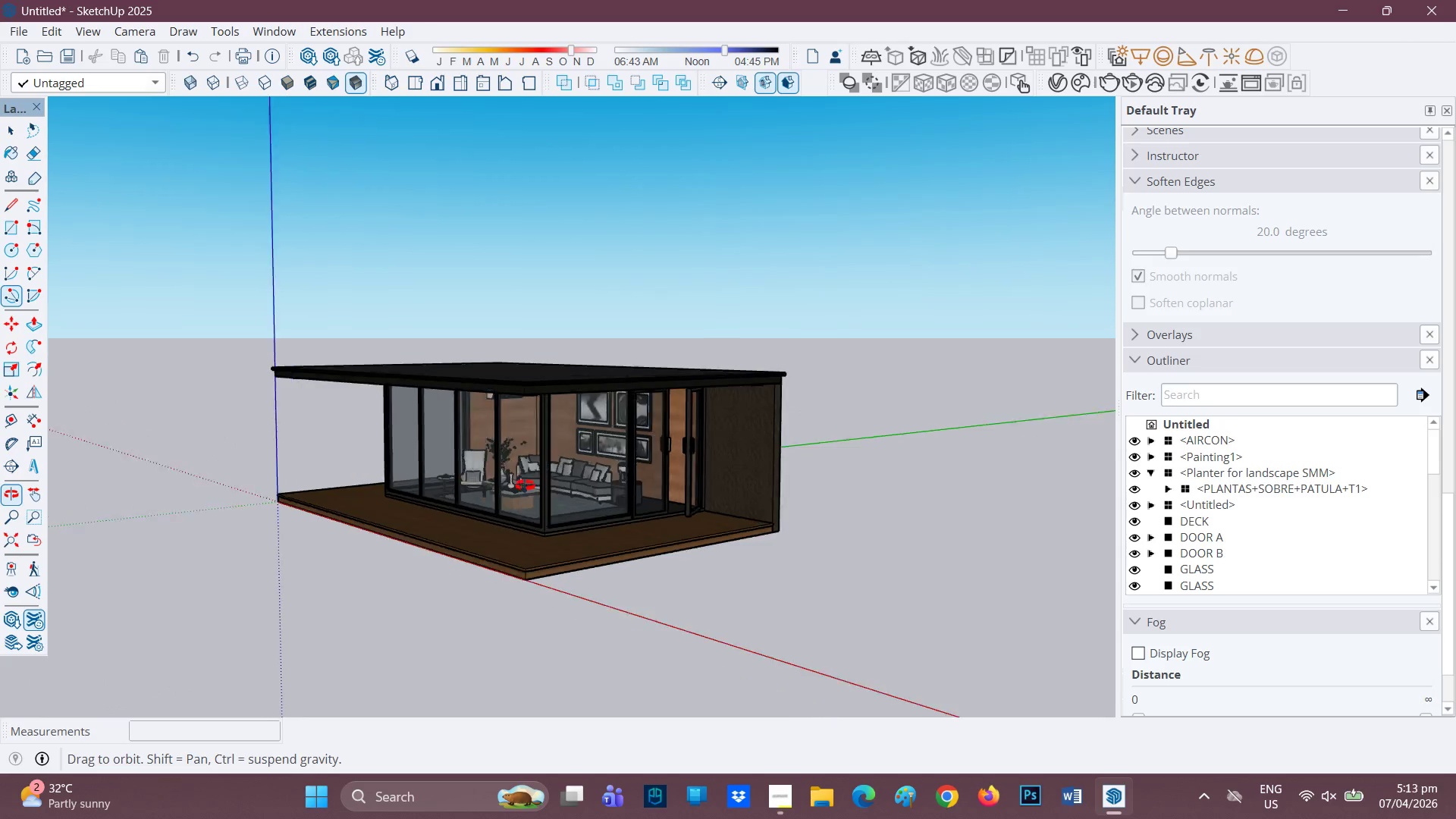 
scroll: coordinate [554, 444], scroll_direction: up, amount: 3.0
 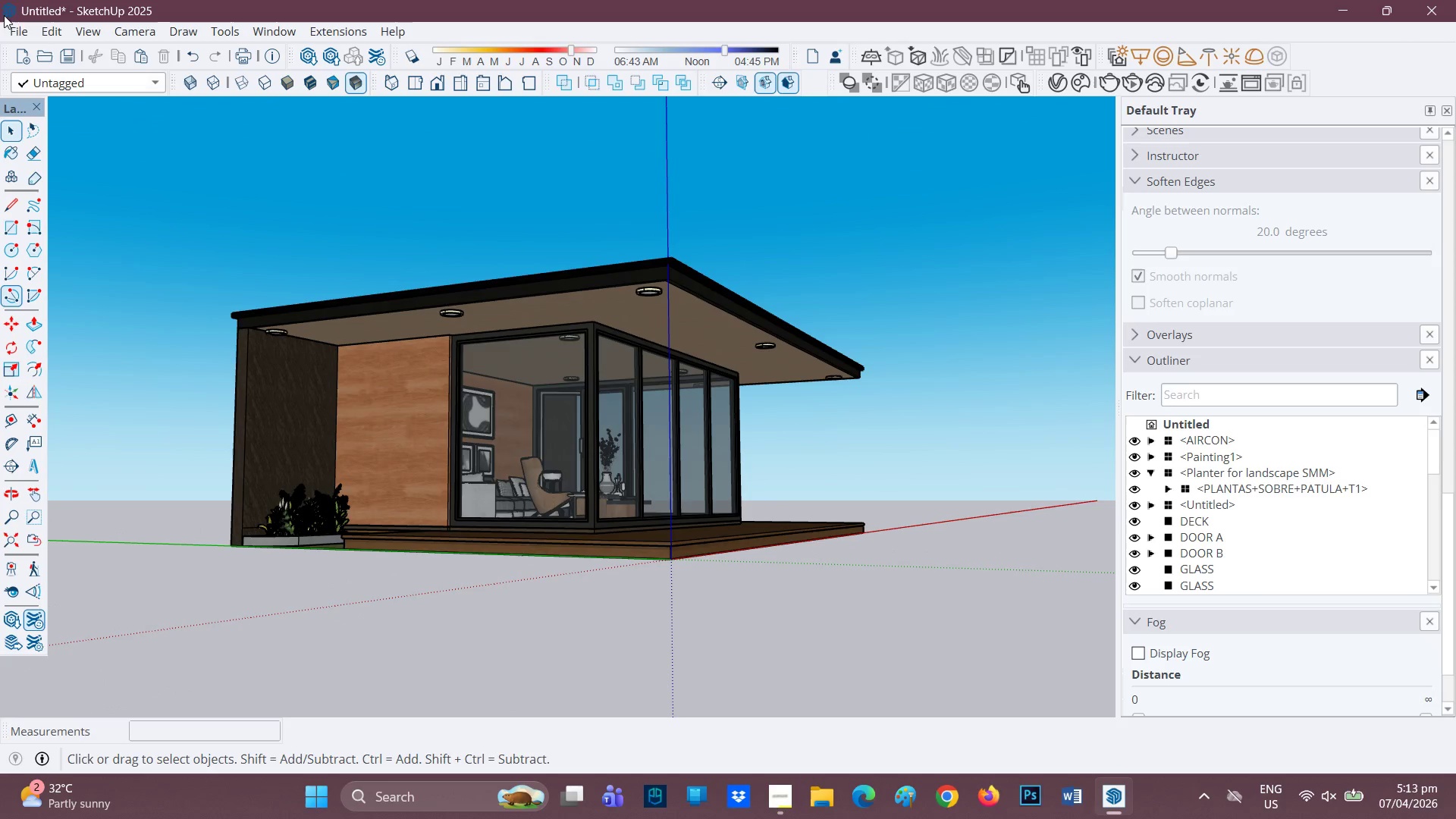 
left_click([17, 24])
 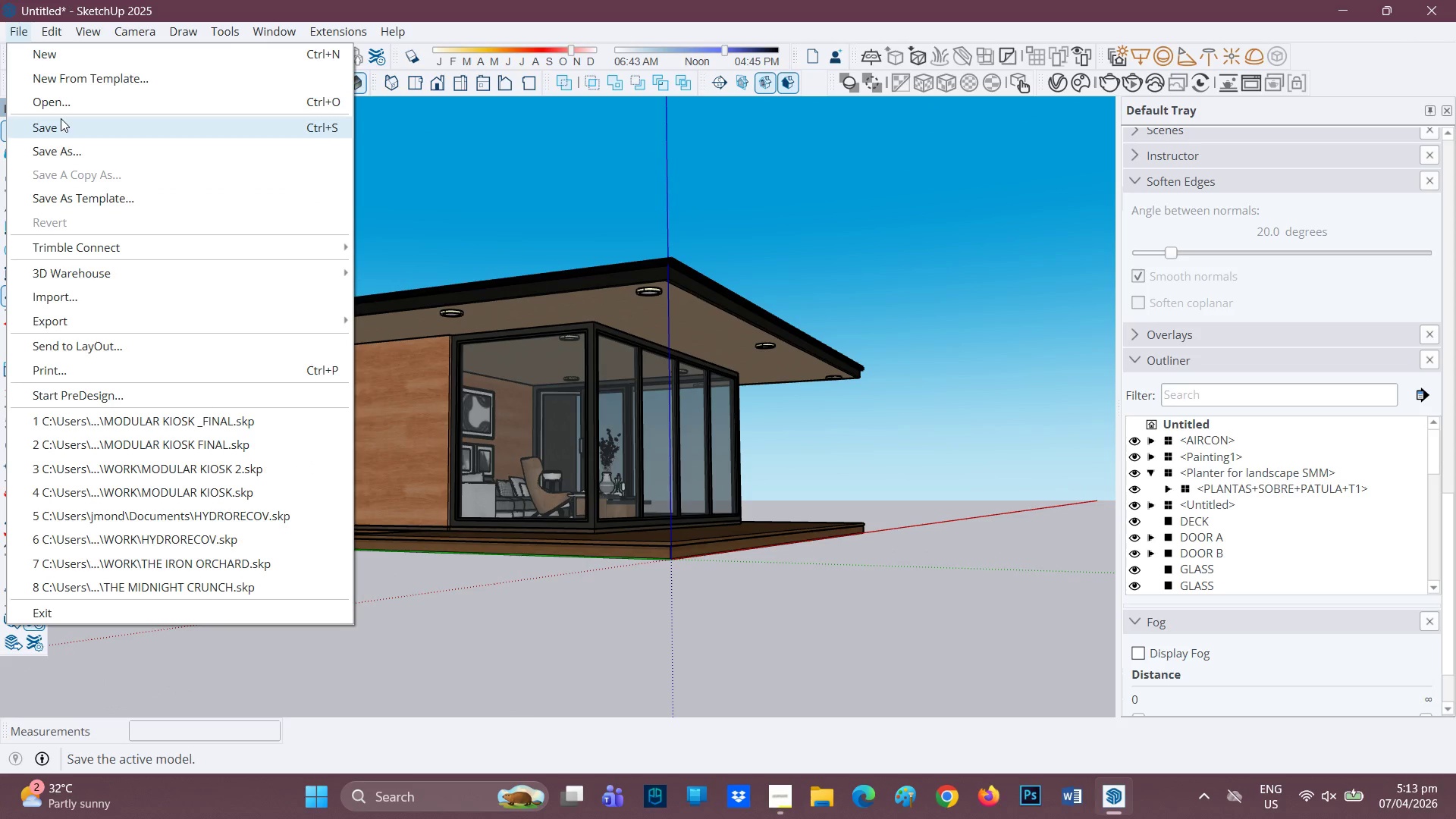 
left_click([50, 150])
 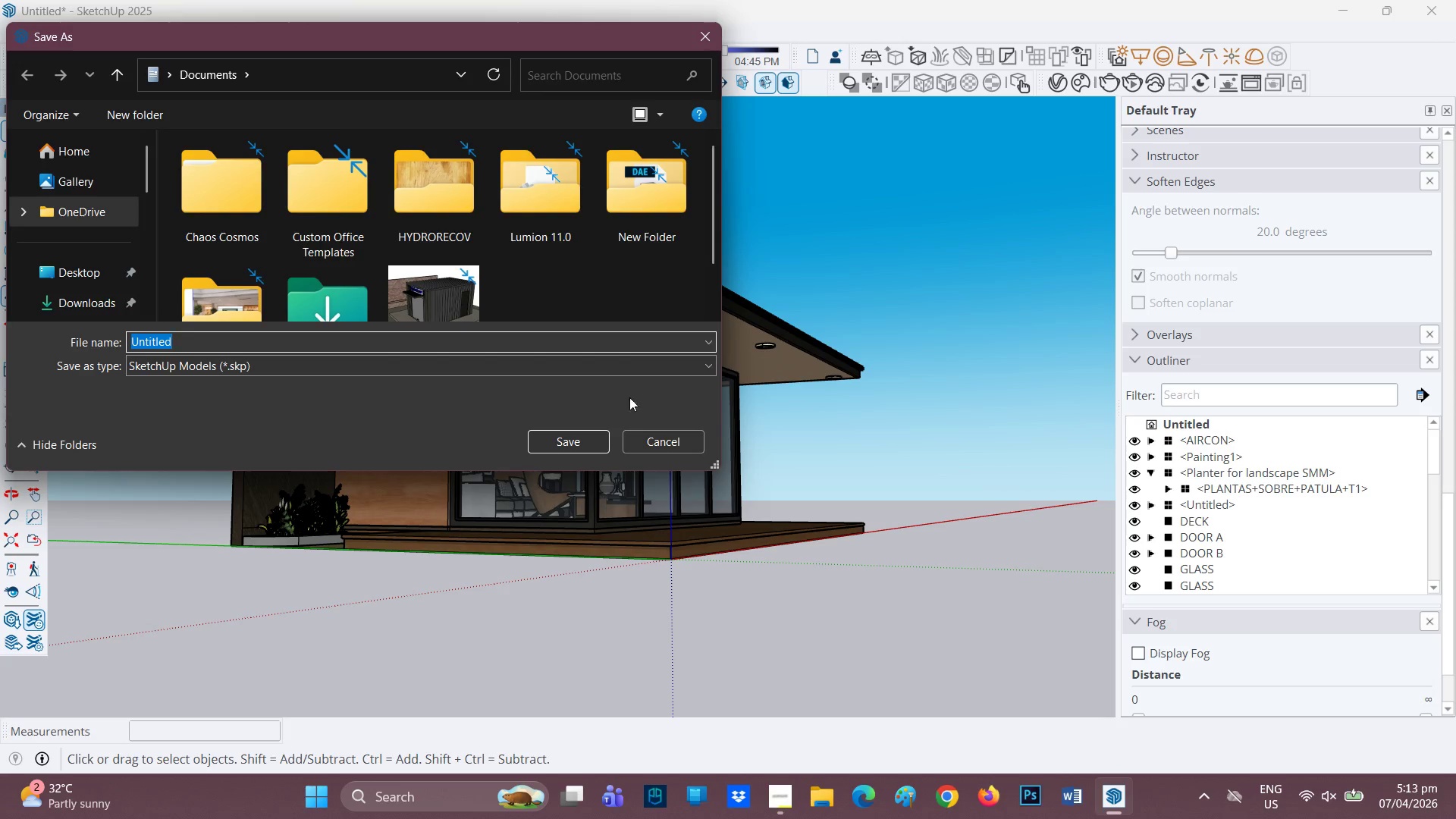 
scroll: coordinate [451, 248], scroll_direction: down, amount: 2.0
 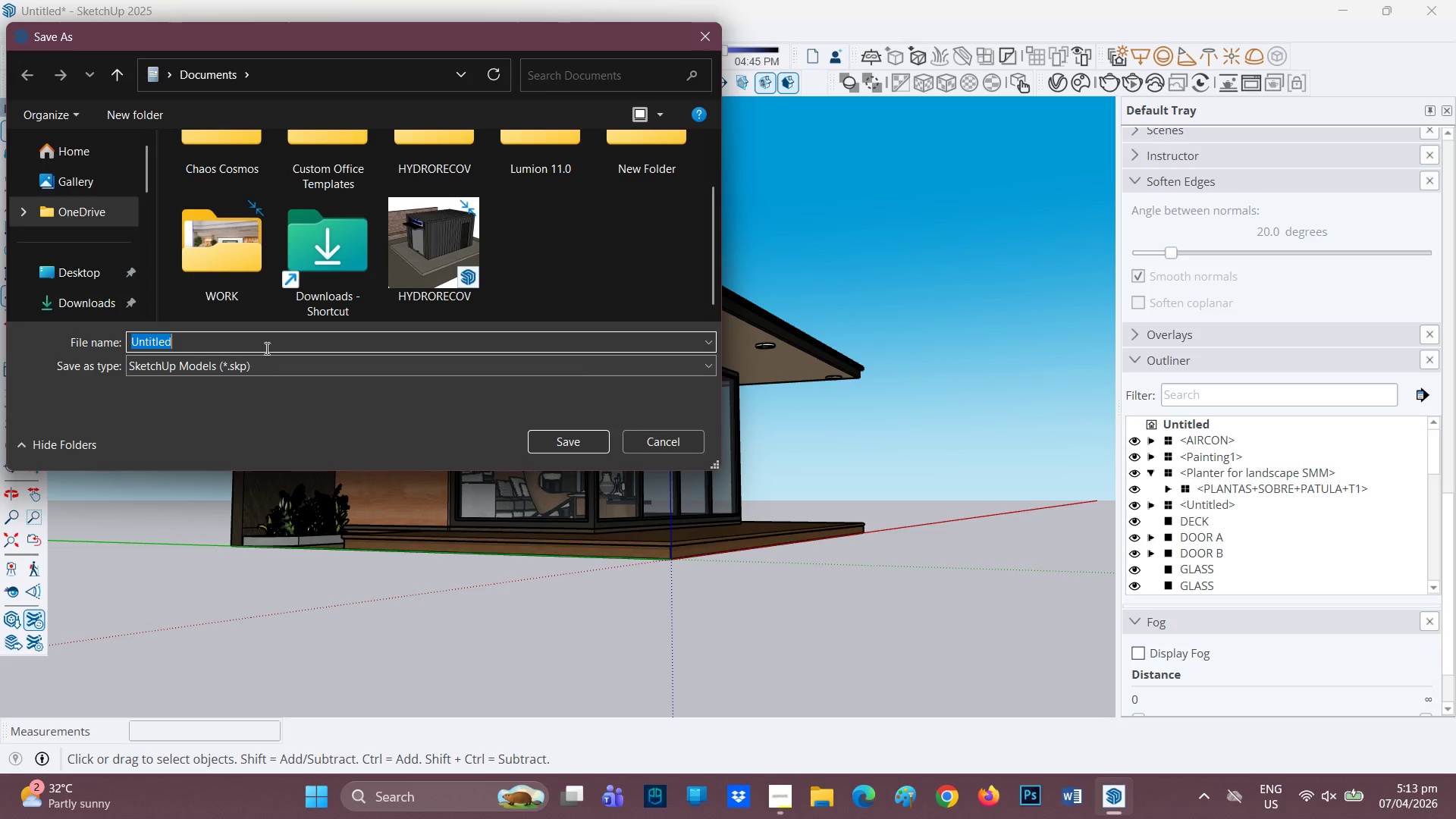 
left_click([264, 346])
 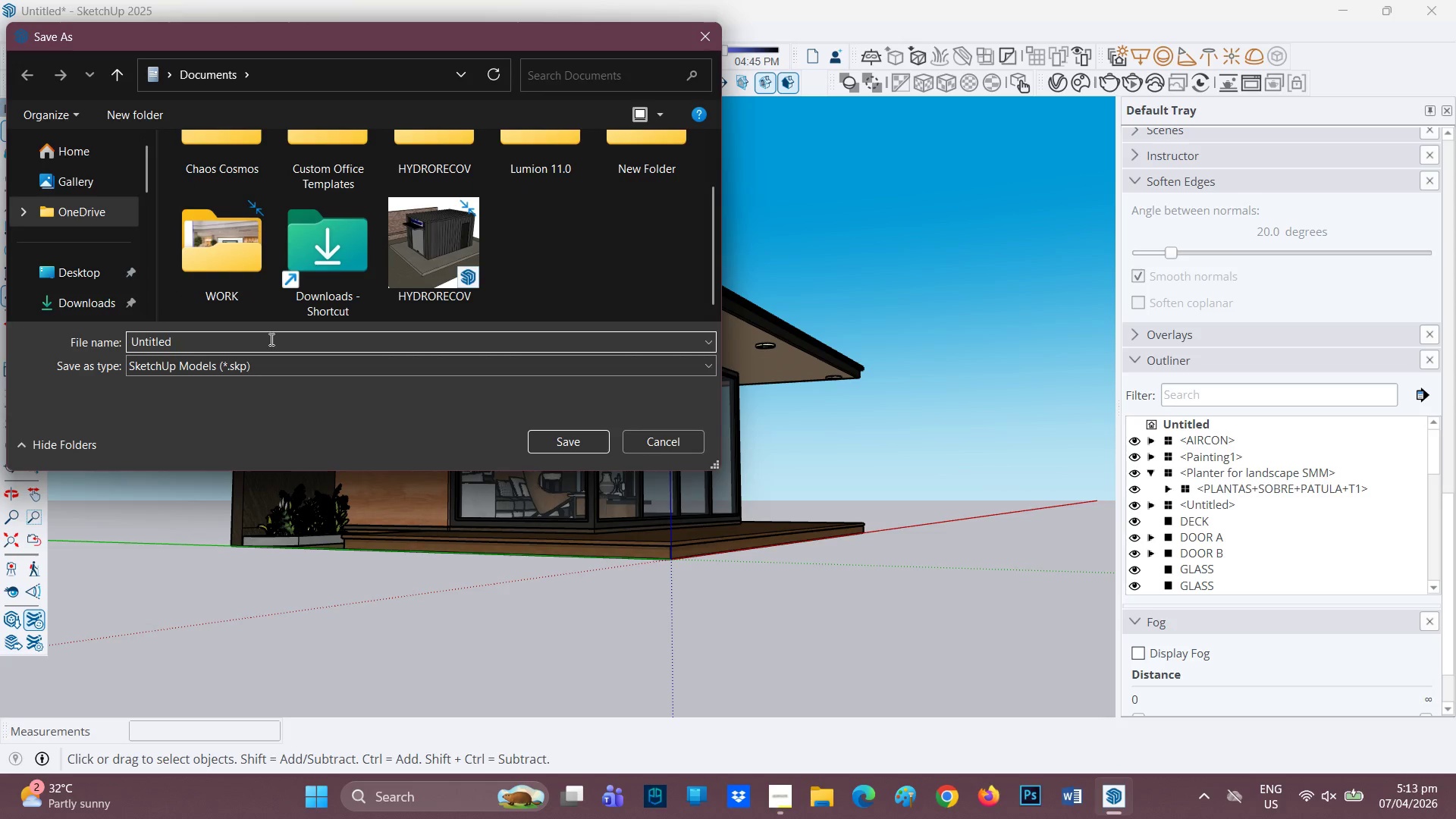 
left_click_drag(start_coordinate=[269, 339], to_coordinate=[108, 346])
 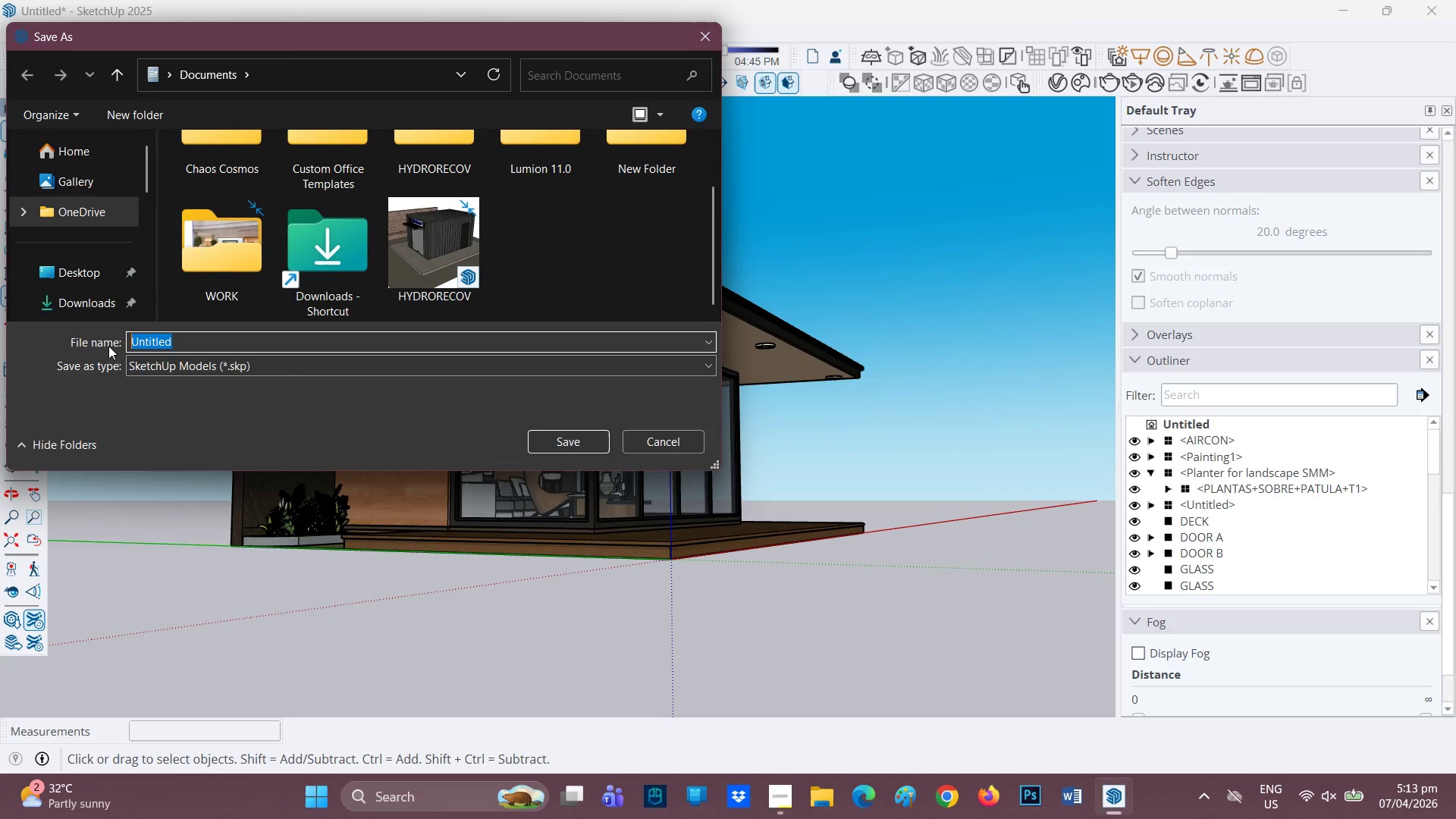 
wait(10.56)
 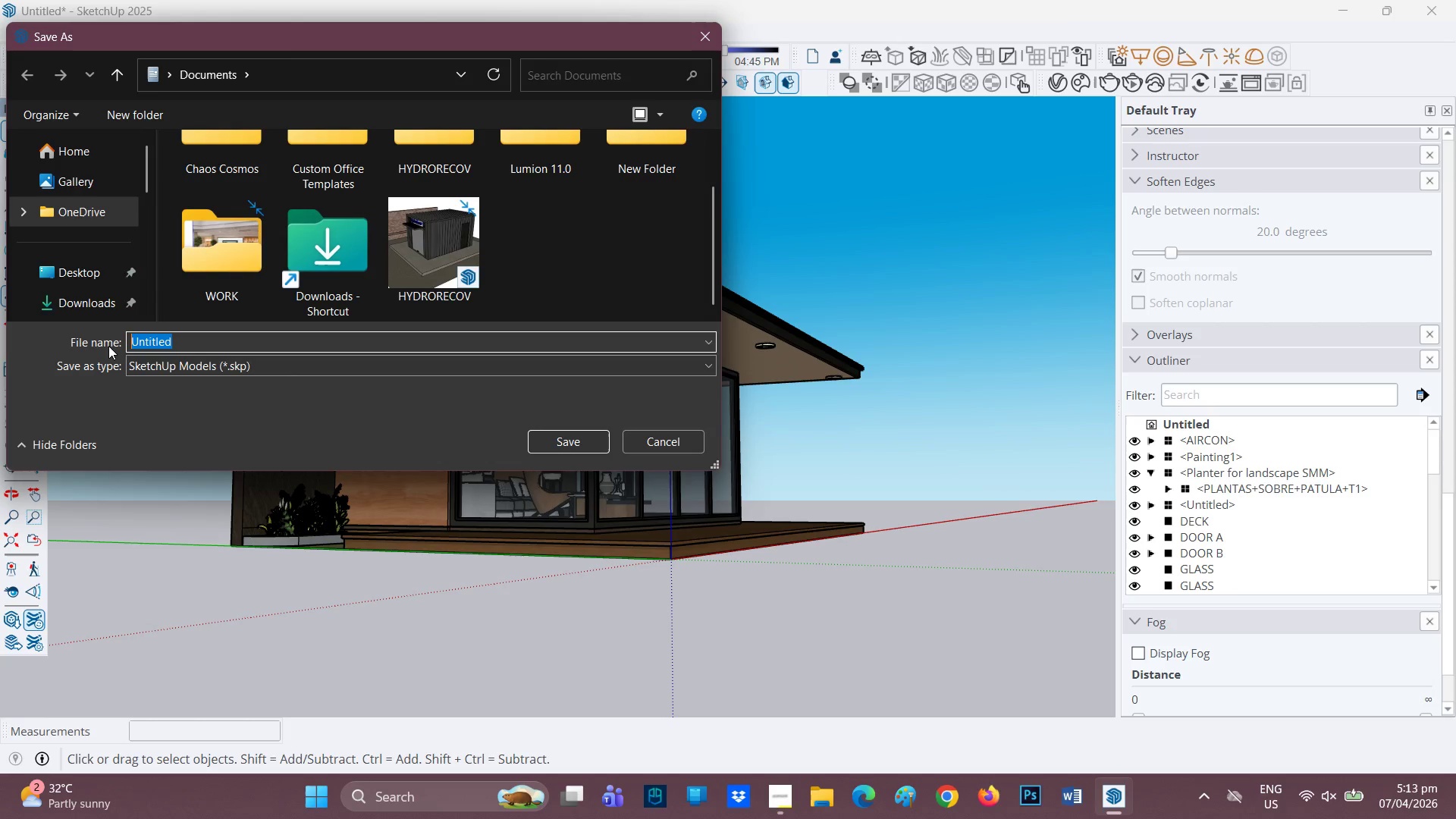 
type(ze)
key(Backspace)
key(Backspace)
type(ZENITH POD)
 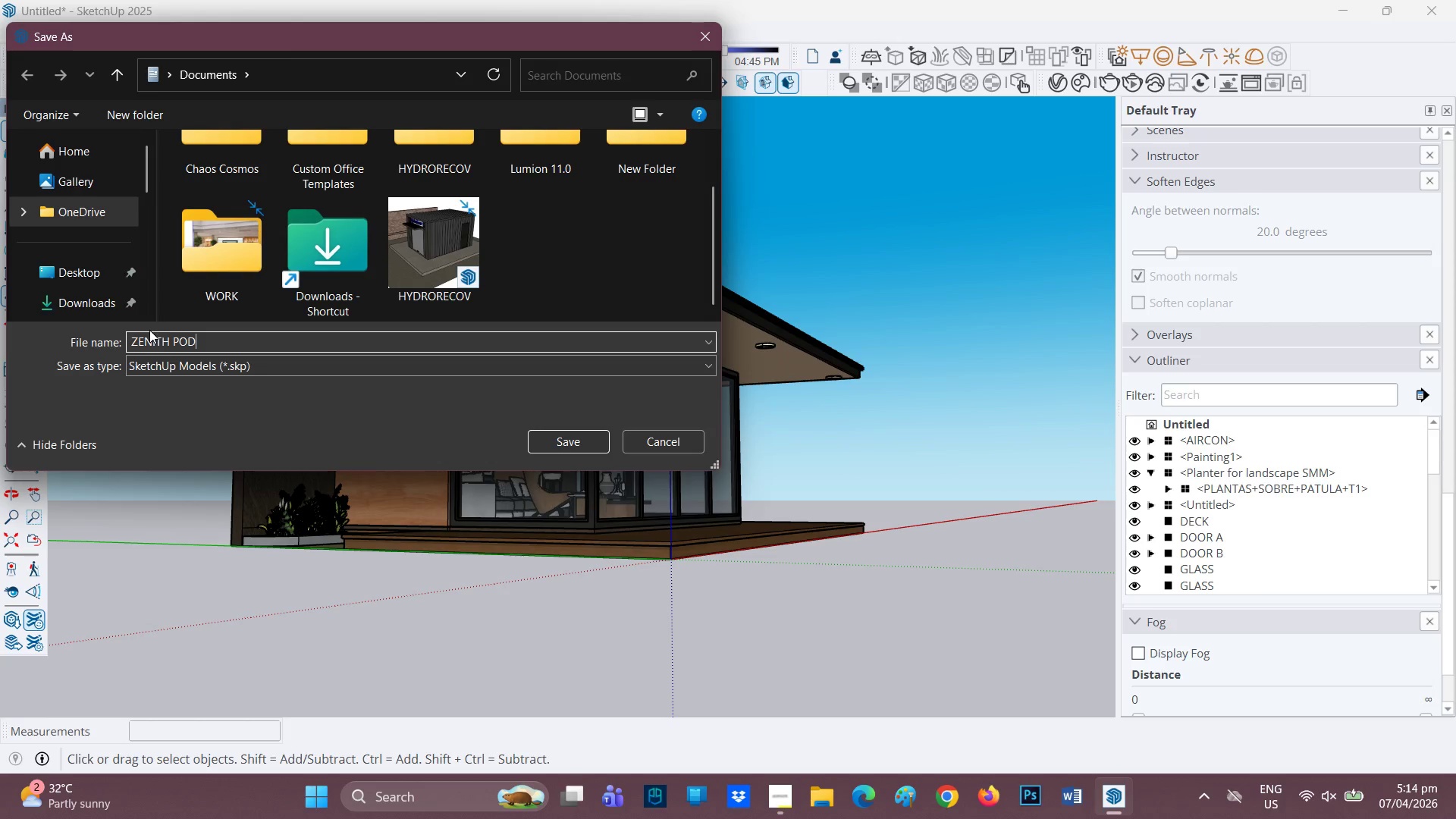 
left_click([575, 438])
 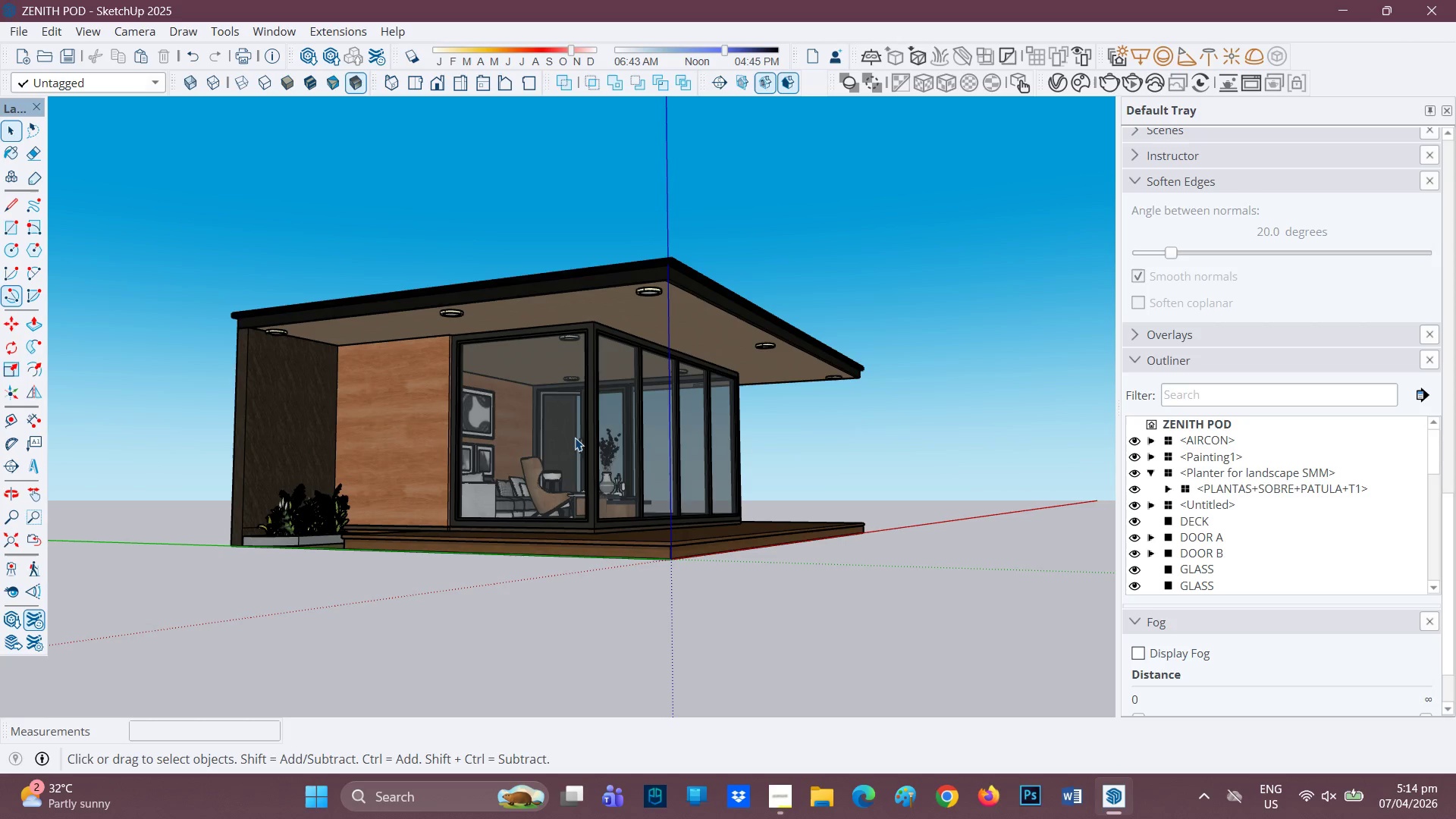 
wait(21.55)
 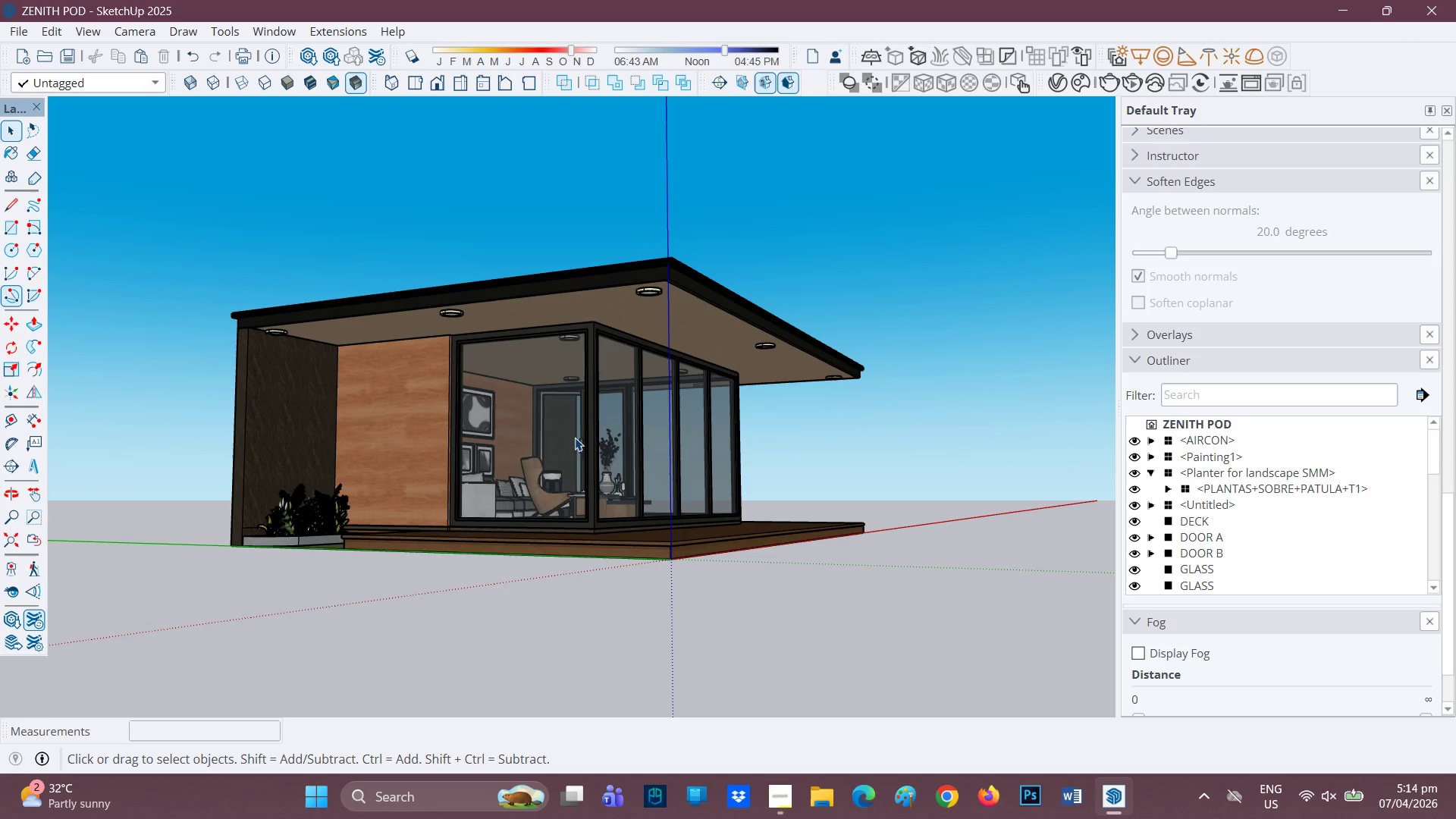 
scroll: coordinate [765, 513], scroll_direction: down, amount: 4.0
 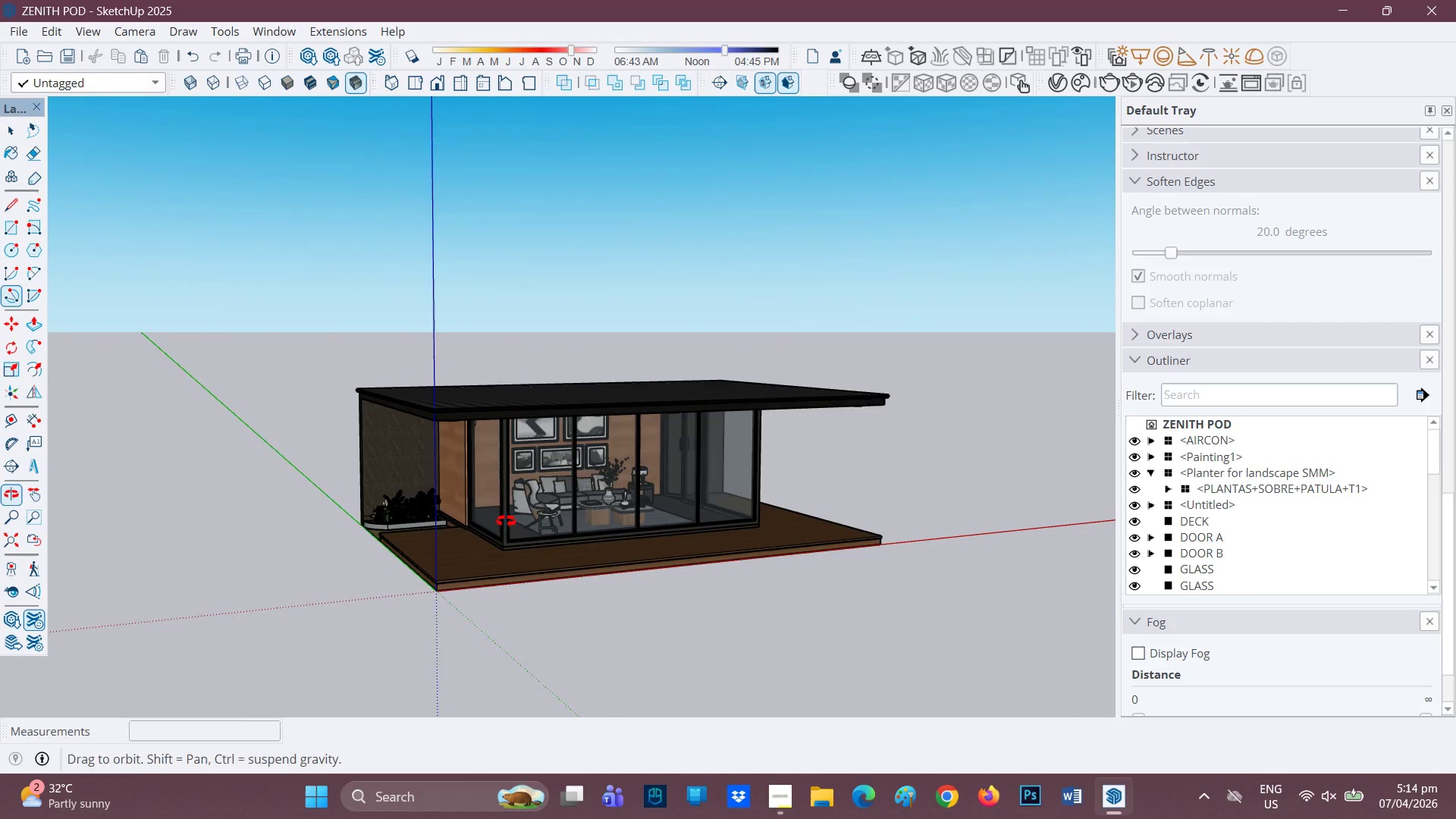 
scroll: coordinate [476, 387], scroll_direction: up, amount: 5.0
 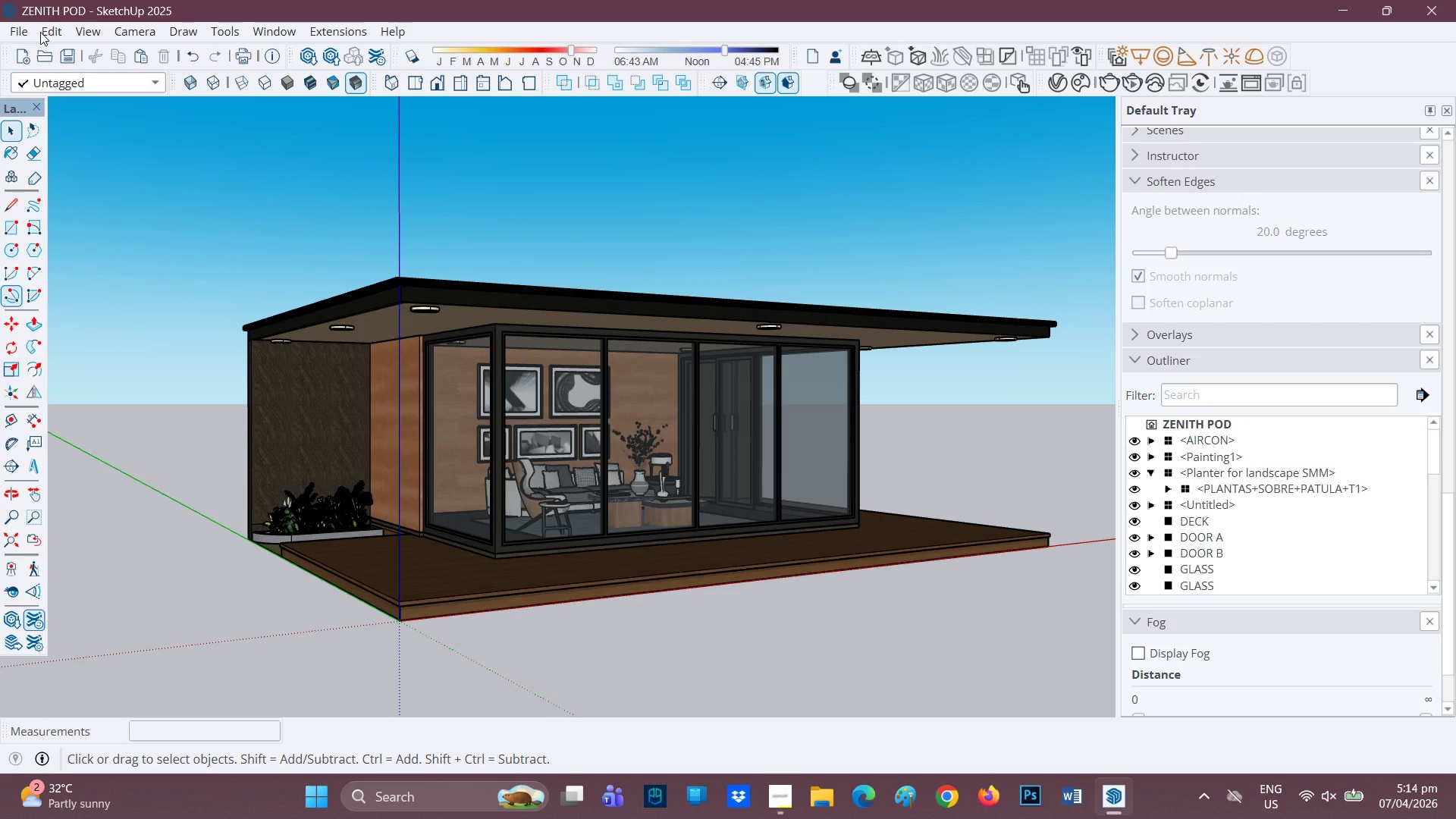 
left_click([2, 28])
 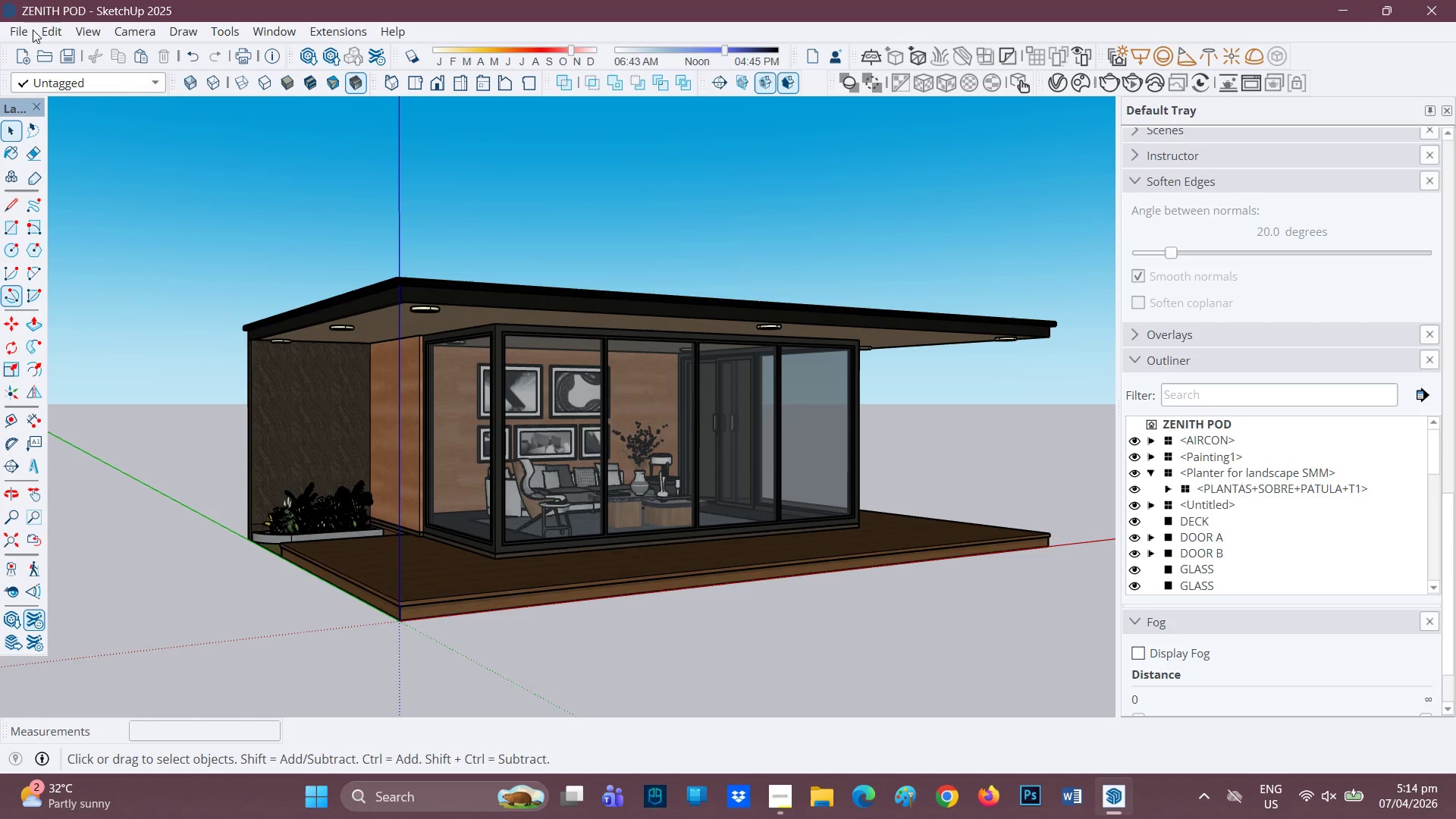 
left_click([27, 33])
 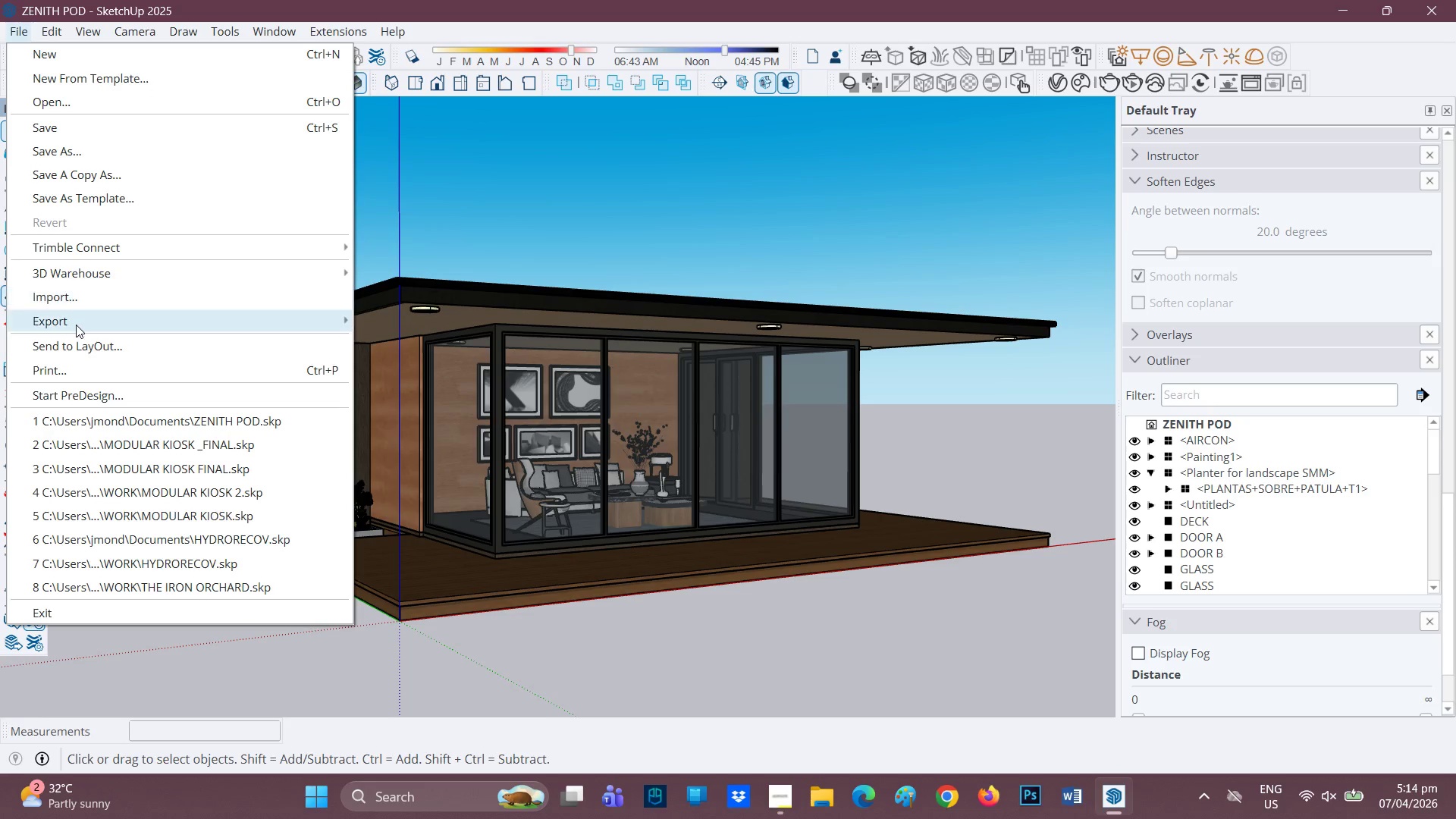 
left_click([76, 323])
 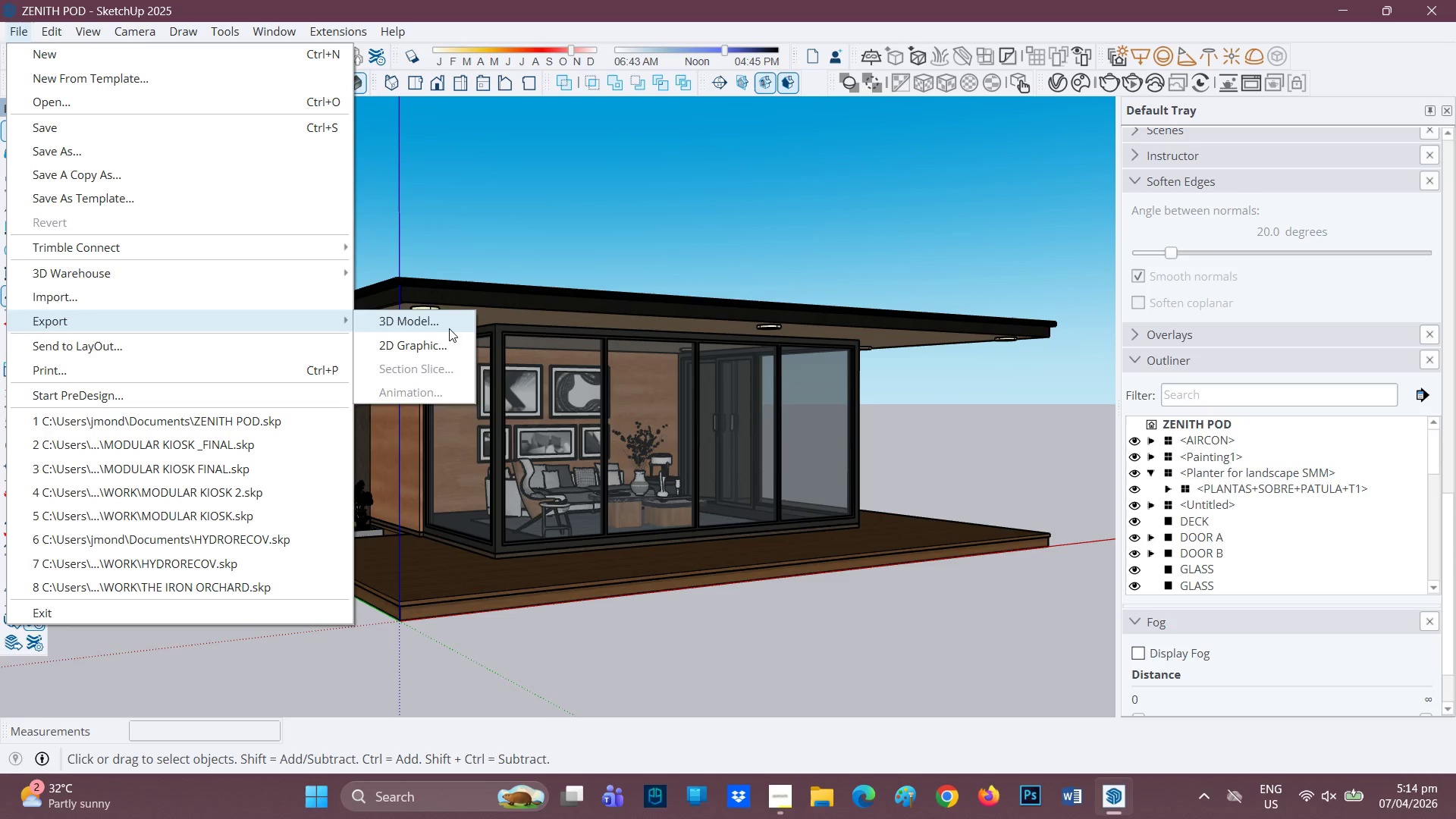 
left_click([445, 325])
 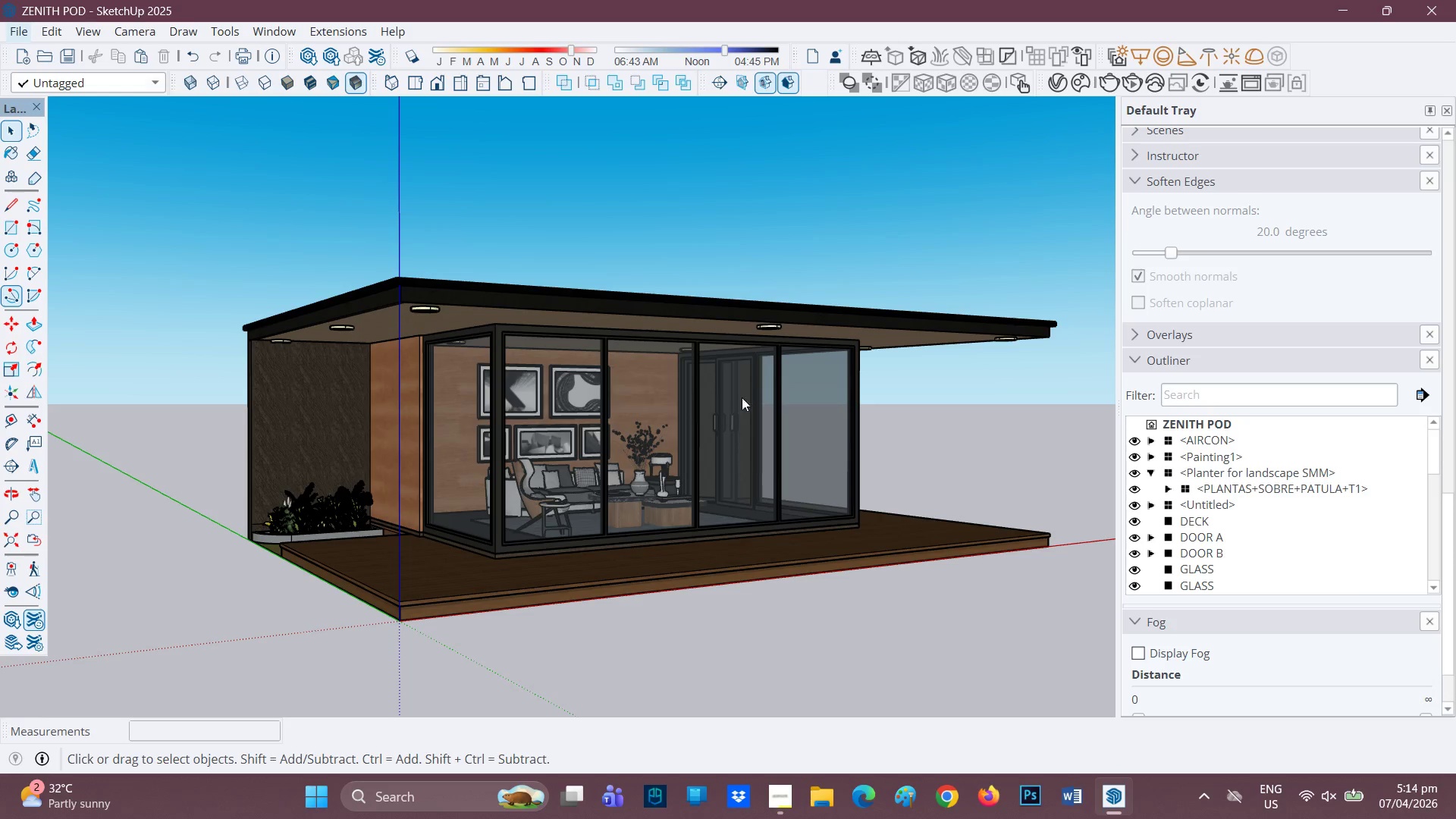 
mouse_move([652, 434])
 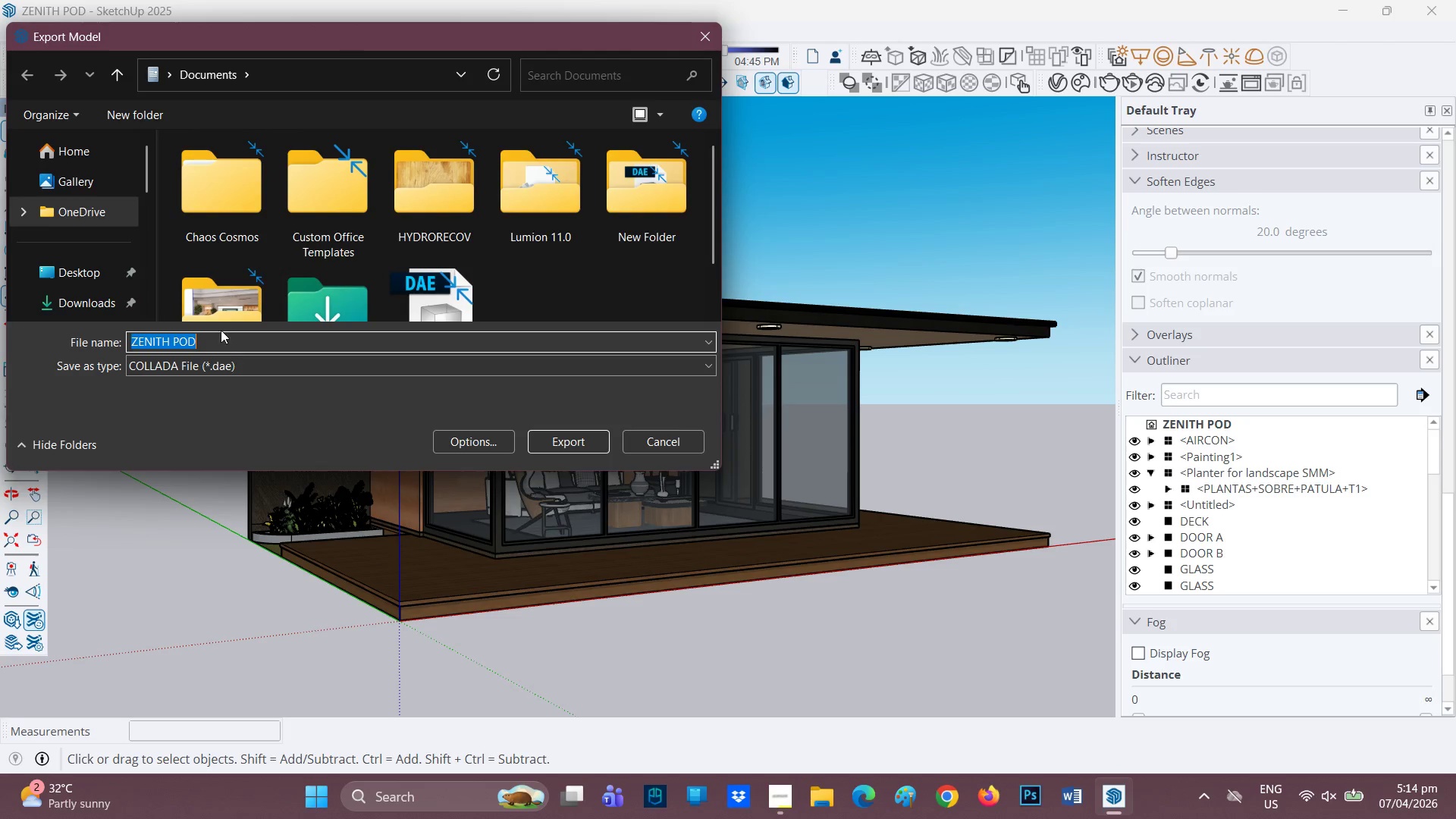 
scroll: coordinate [240, 306], scroll_direction: down, amount: 1.0
 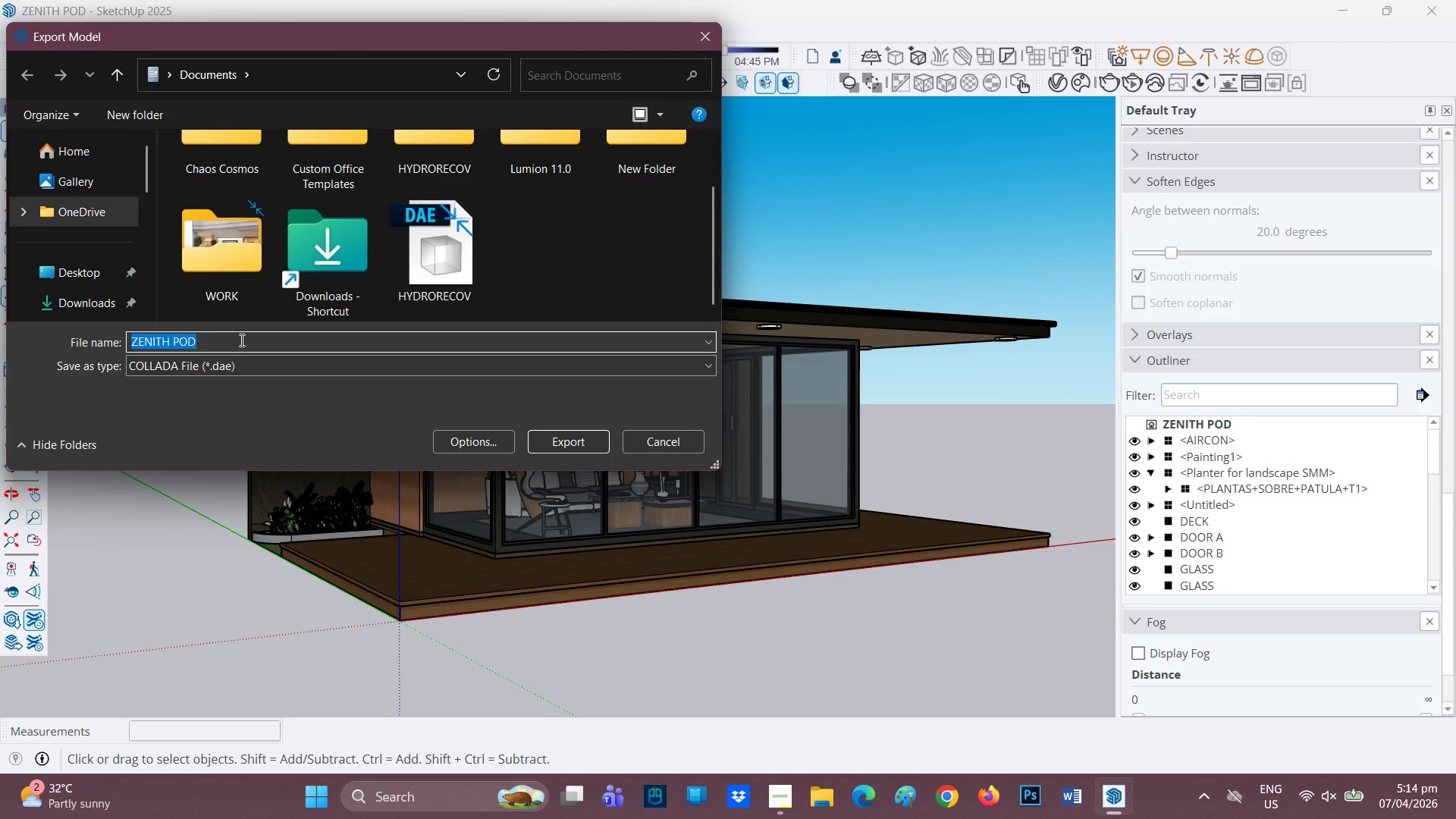 
left_click([240, 340])
 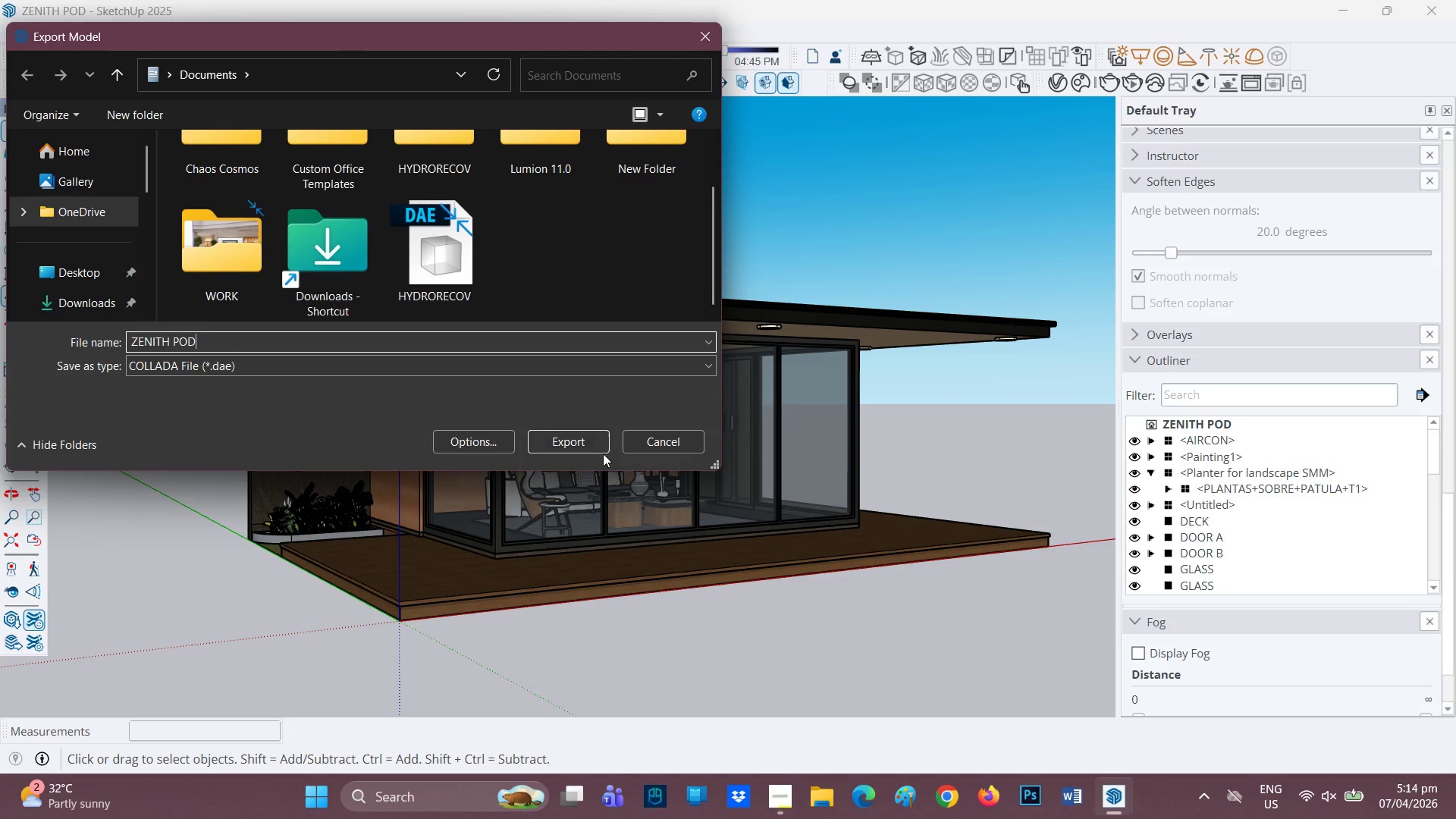 
left_click([584, 445])
 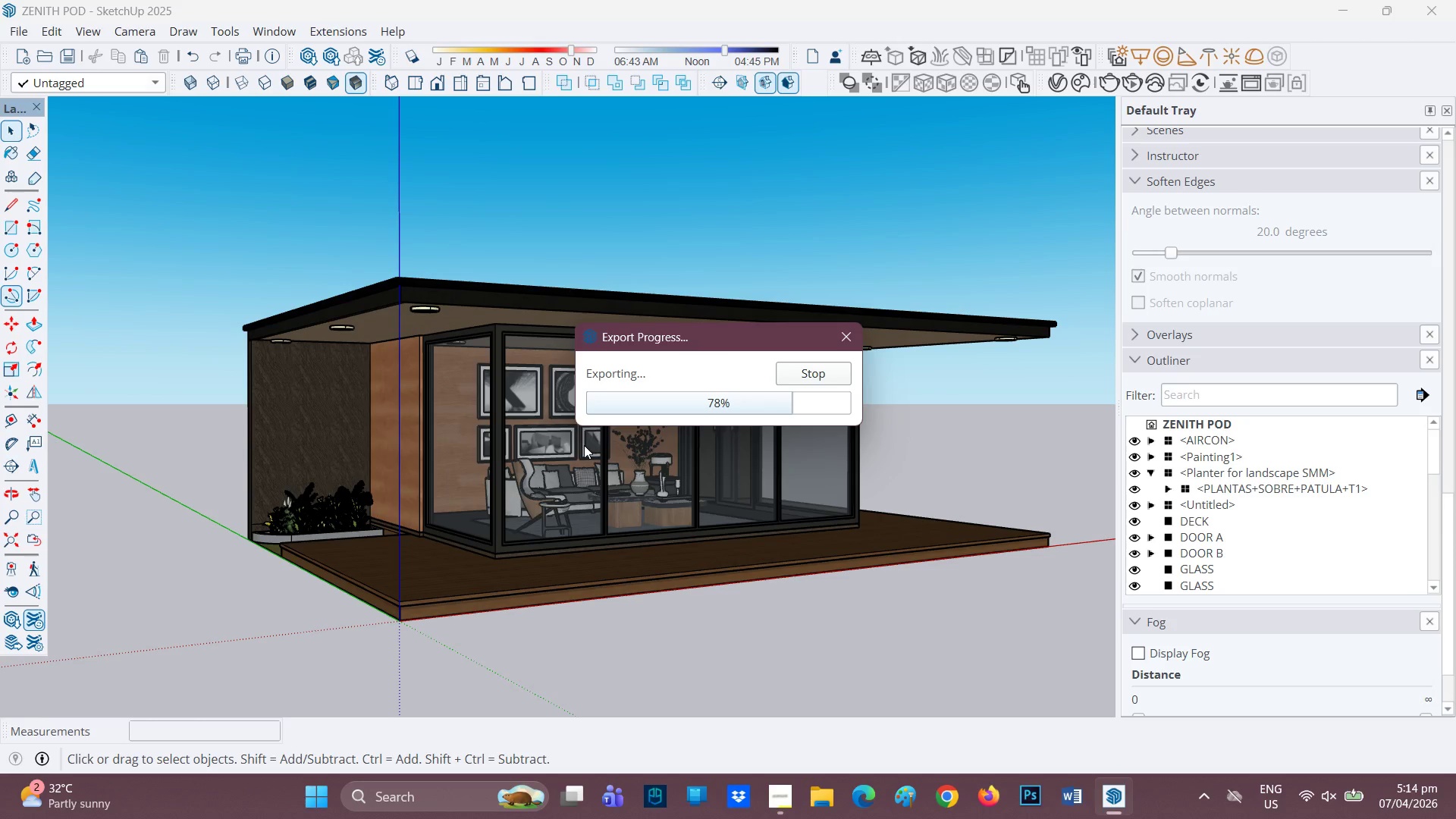 
wait(12.52)
 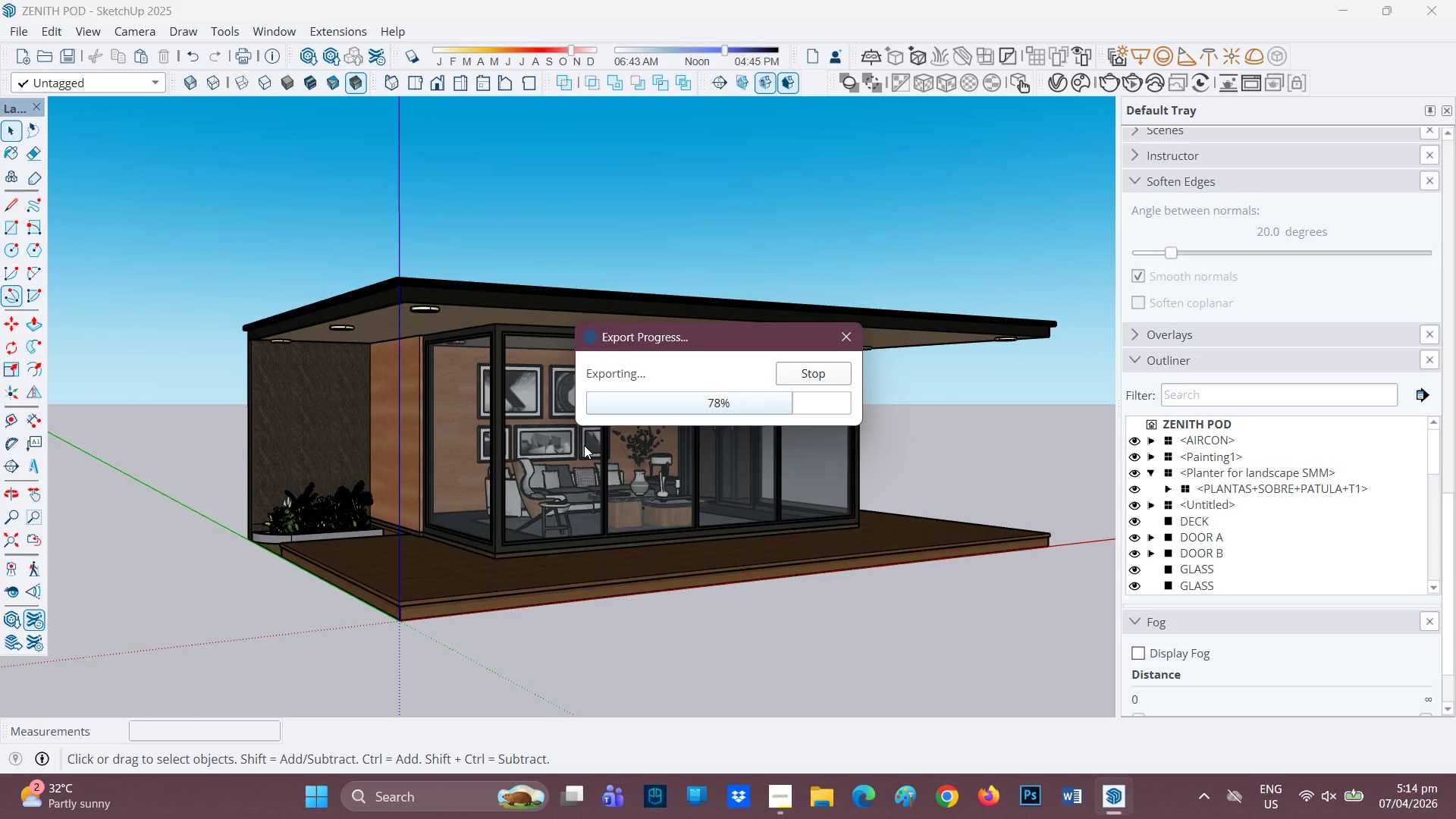 
mouse_move([791, 773])